 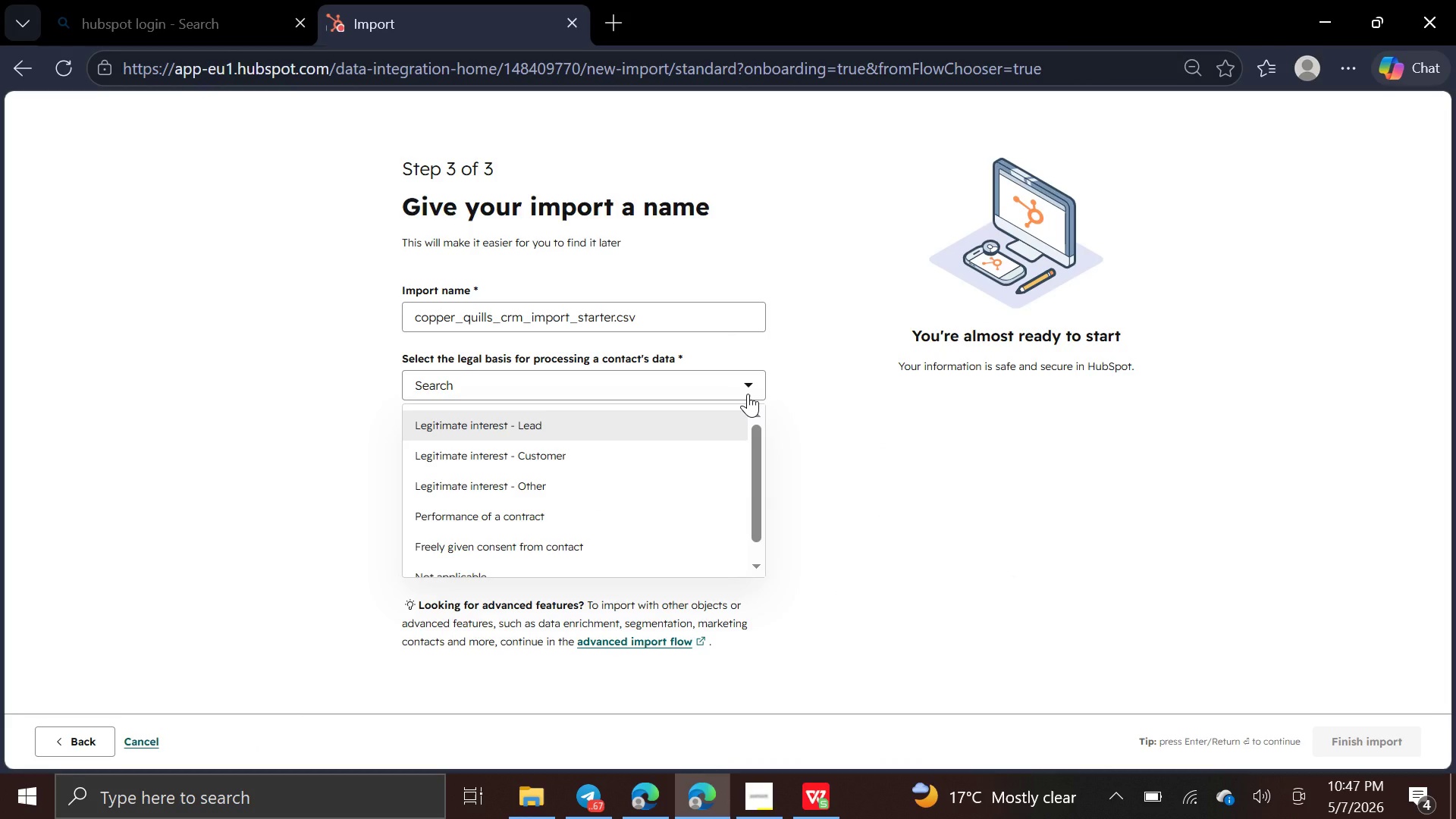 
left_click([682, 422])
 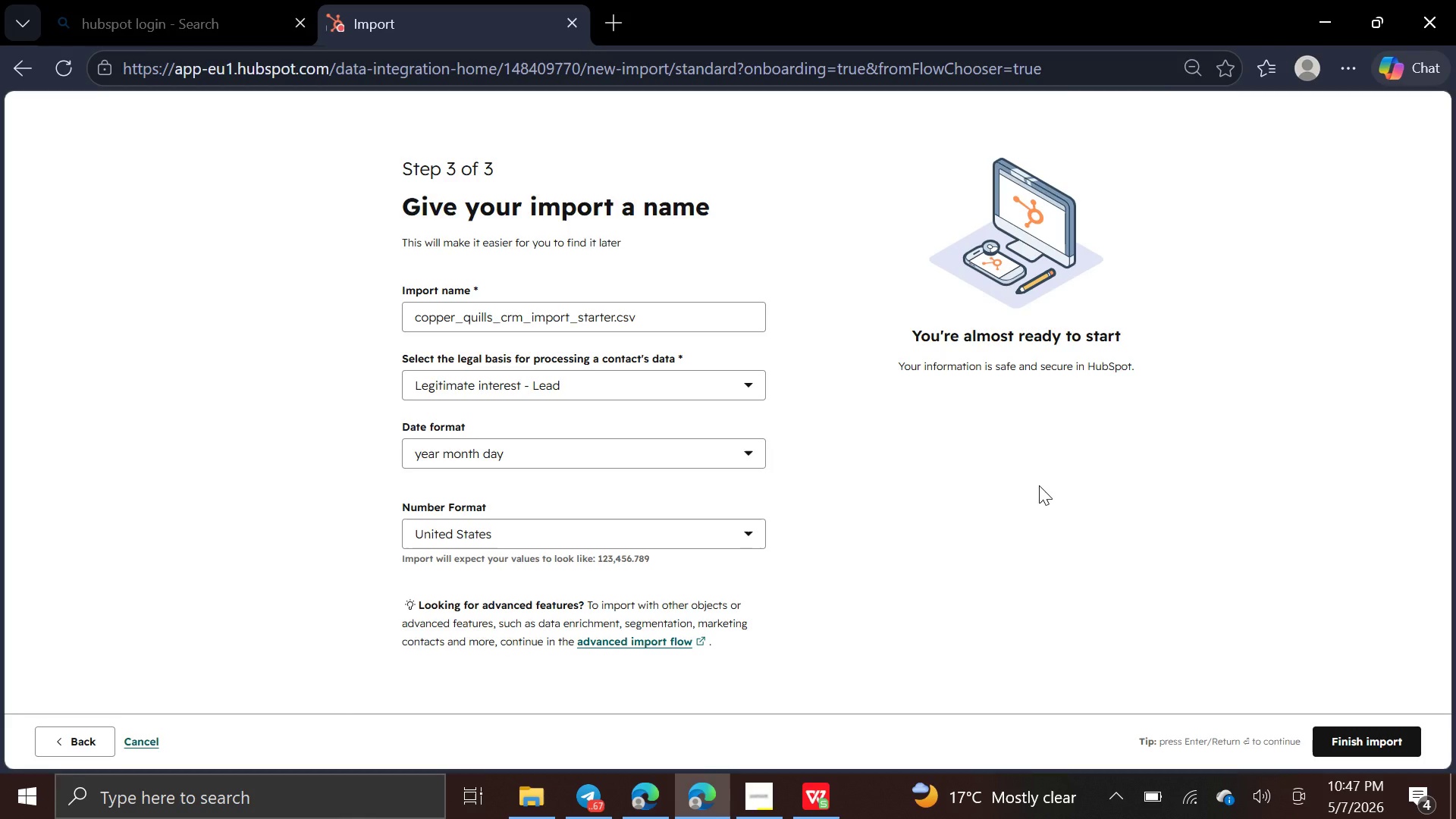 
wait(11.06)
 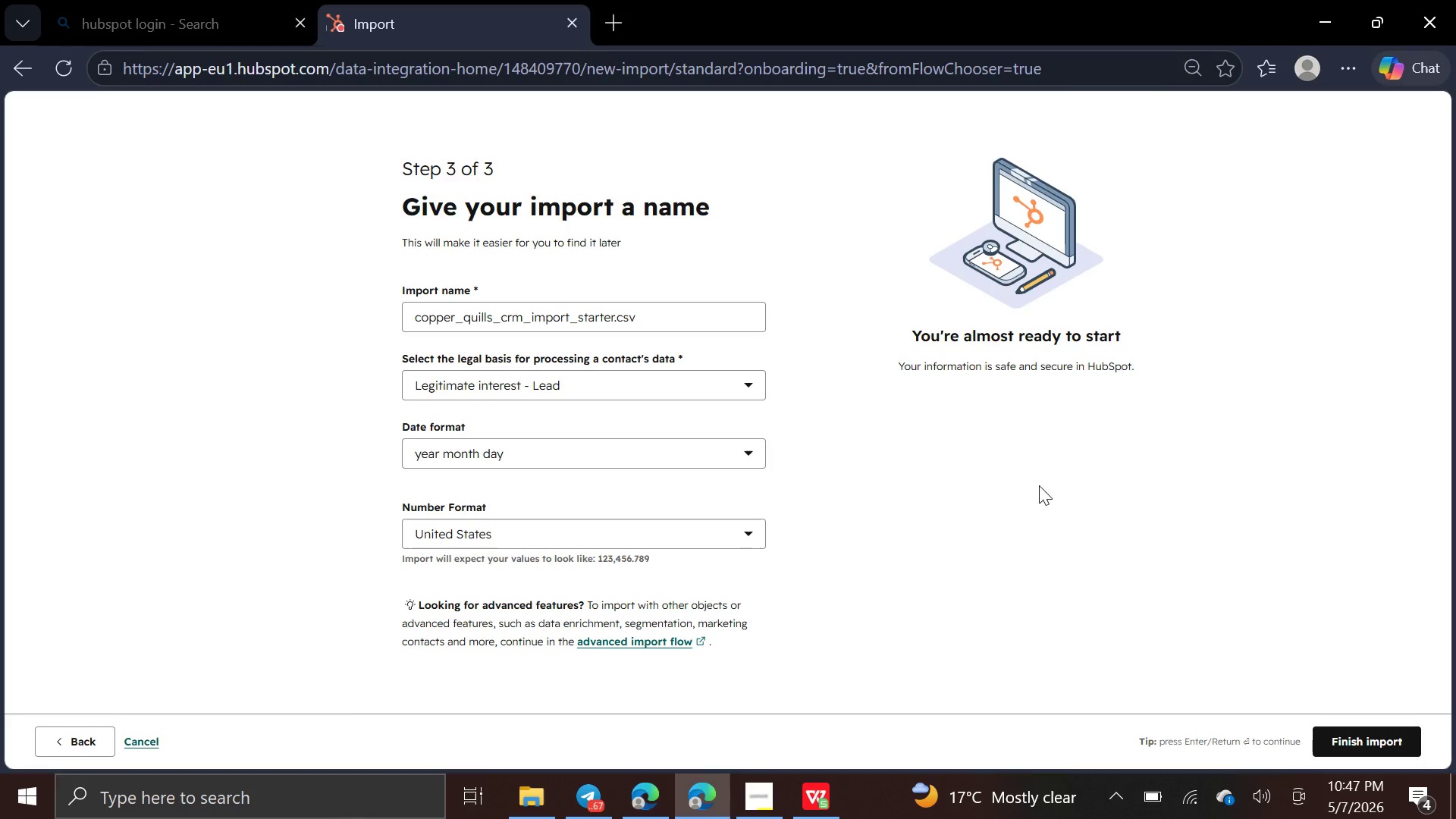 
left_click([679, 308])
 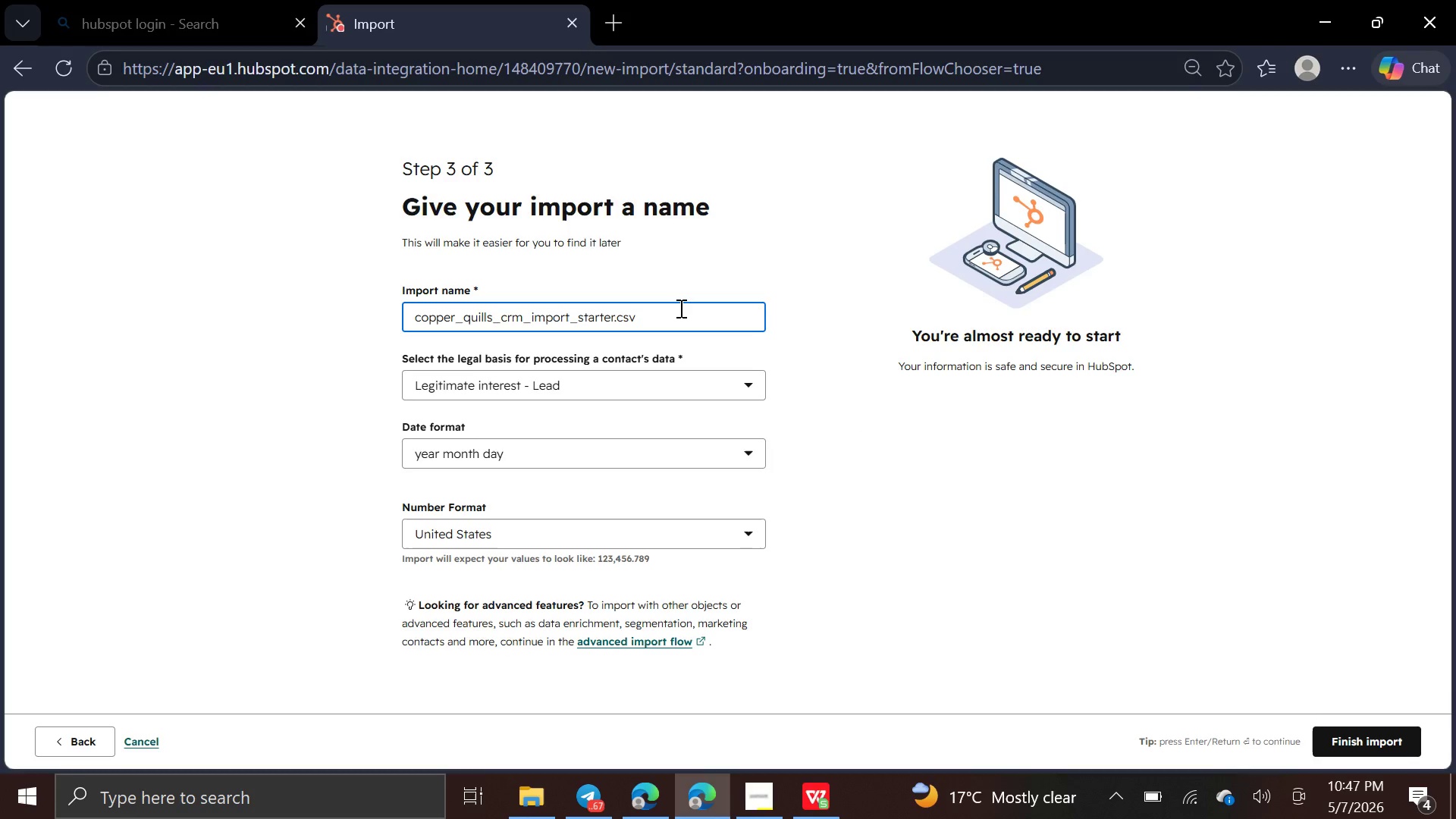 
hold_key(key=Backspace, duration=1.52)
 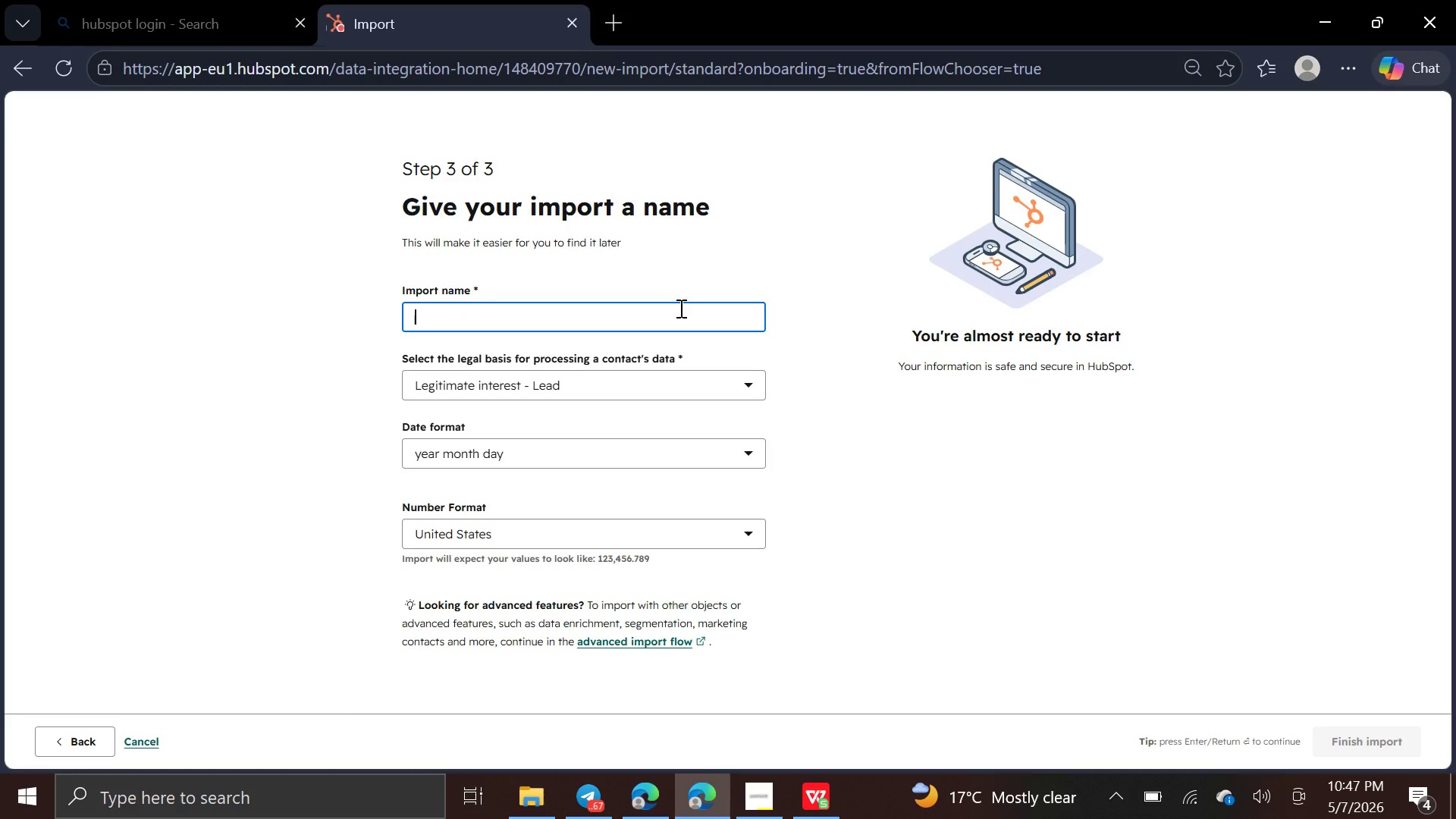 
hold_key(key=Backspace, duration=0.44)
 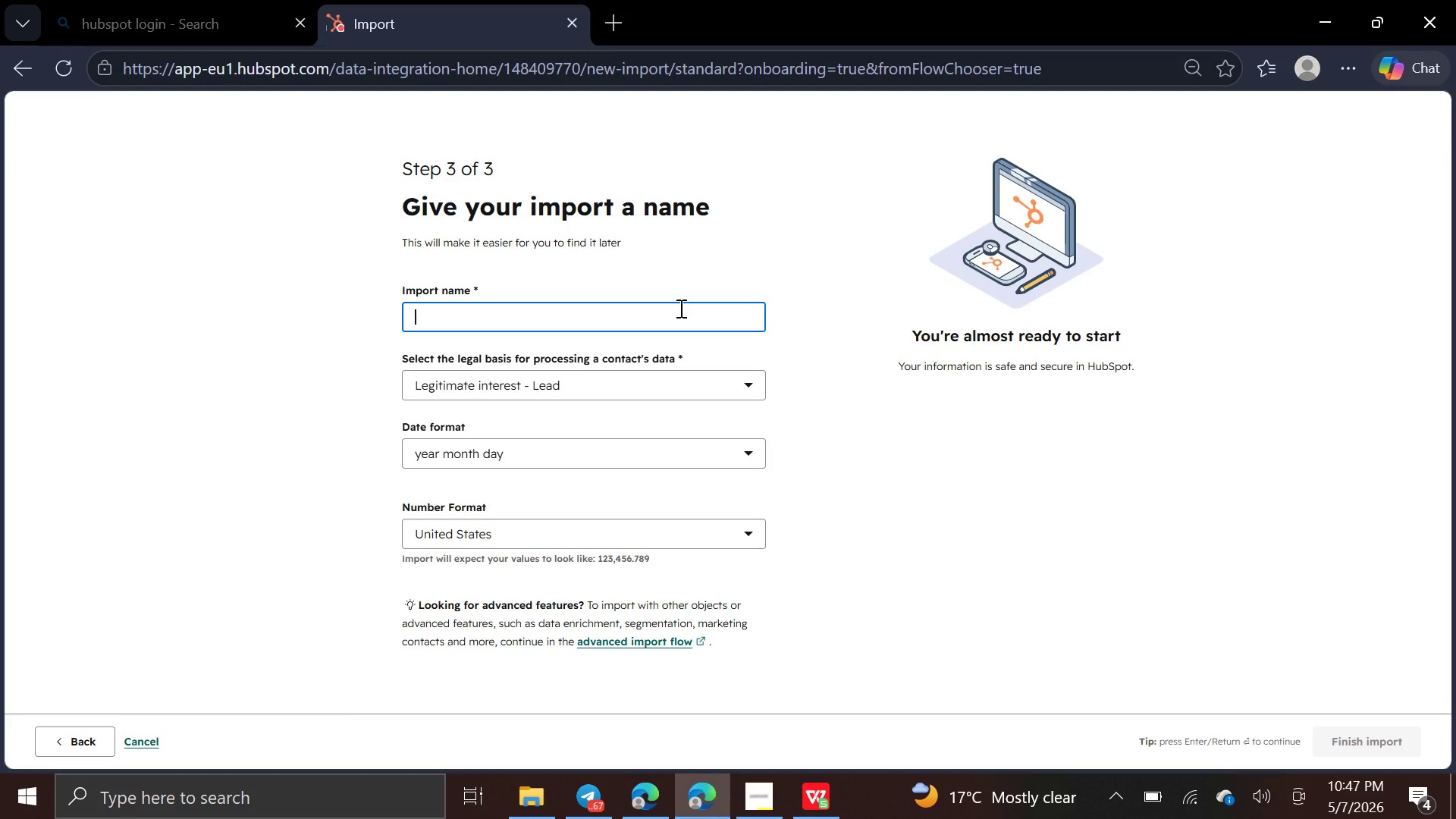 
wait(16.09)
 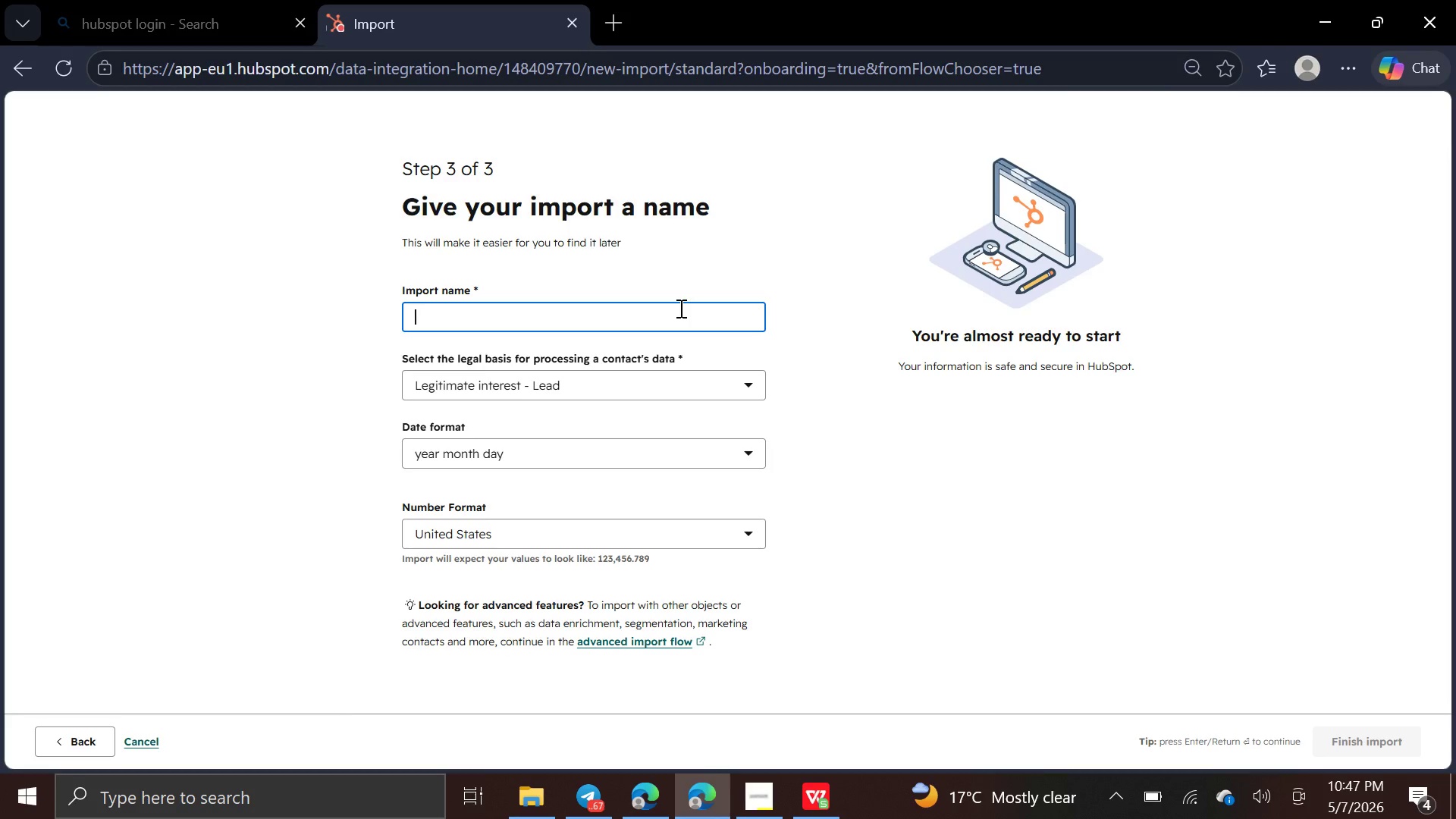 
key(CapsLock)
 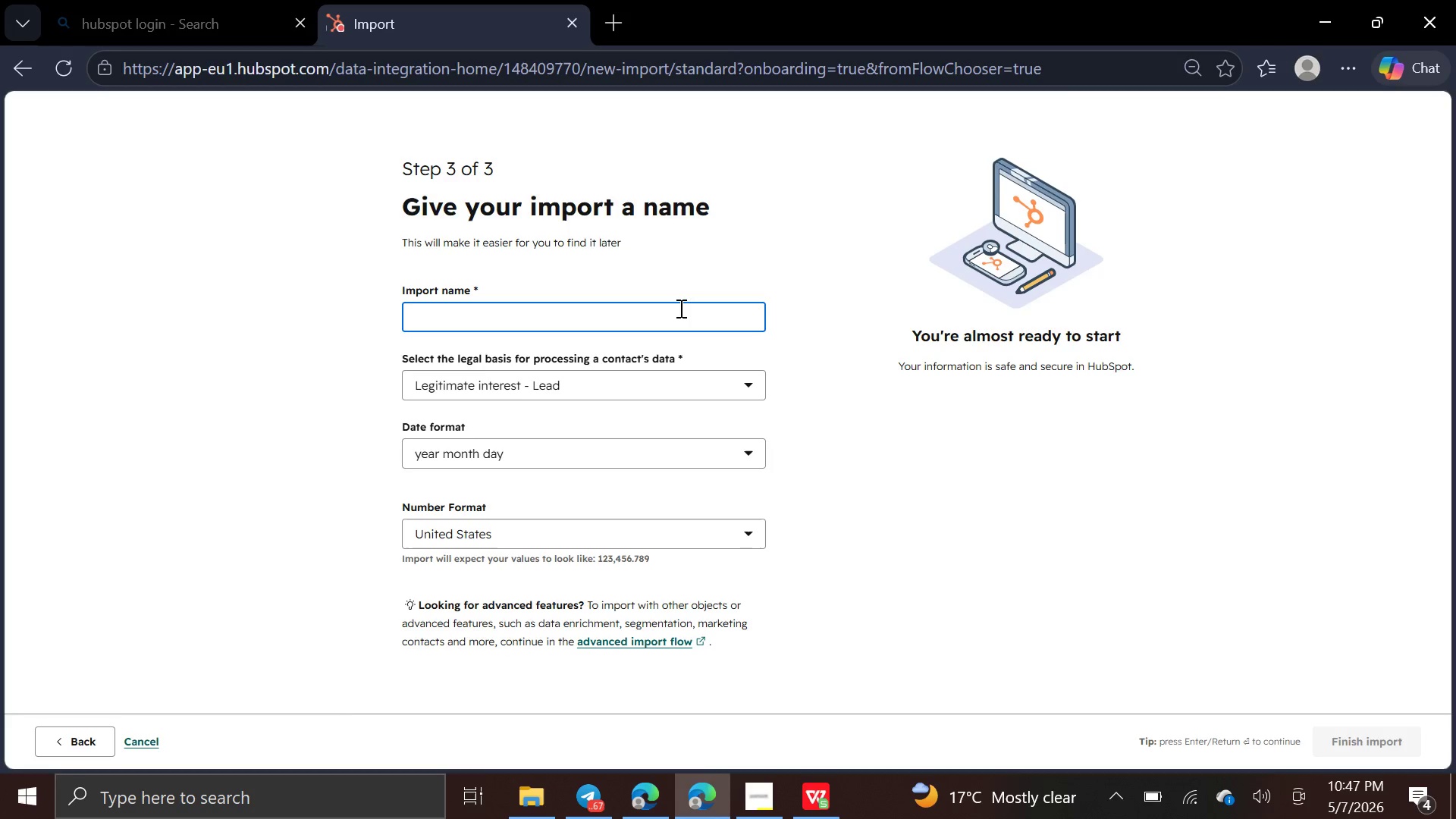 
key(C)
 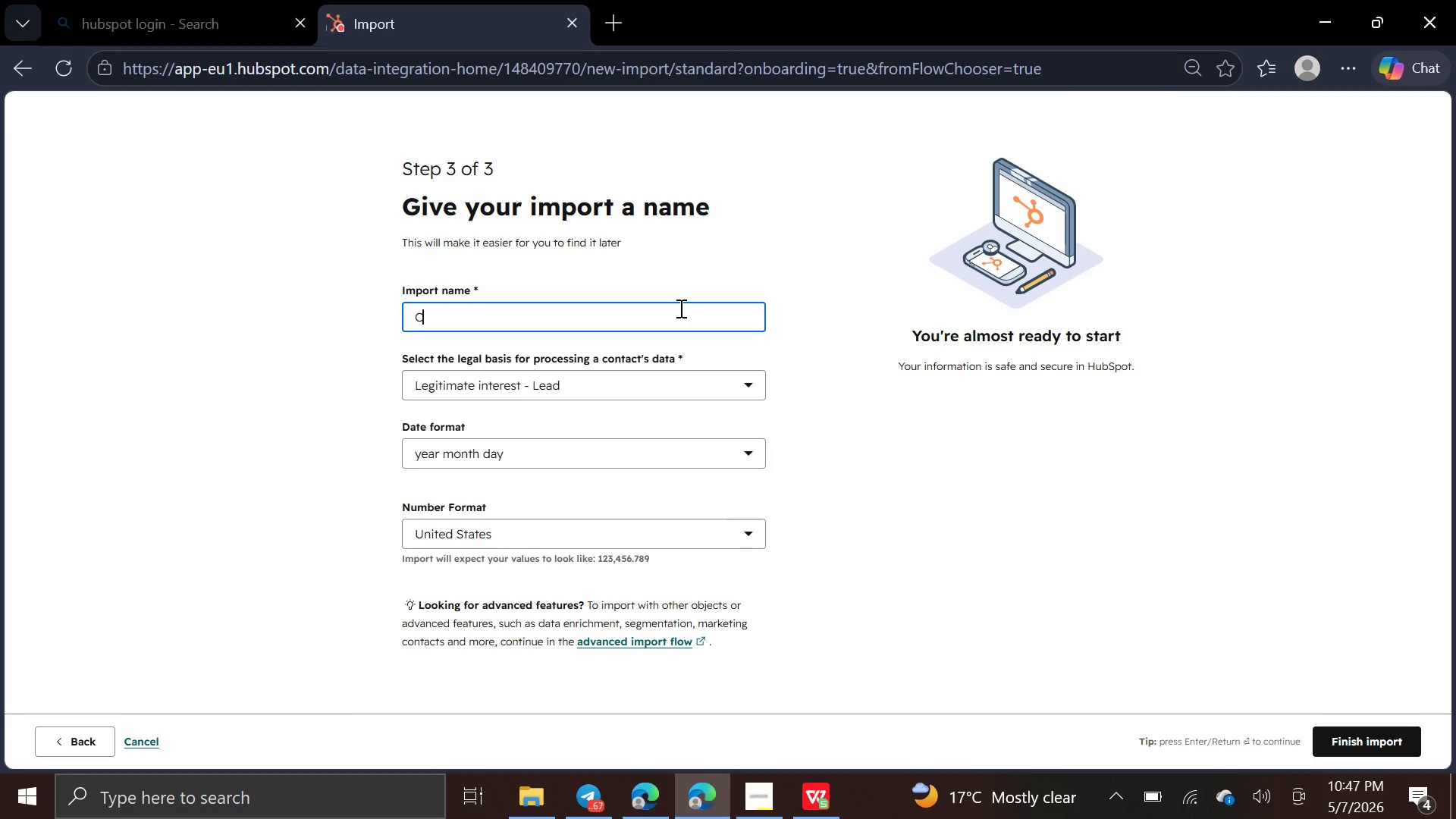 
key(CapsLock)
 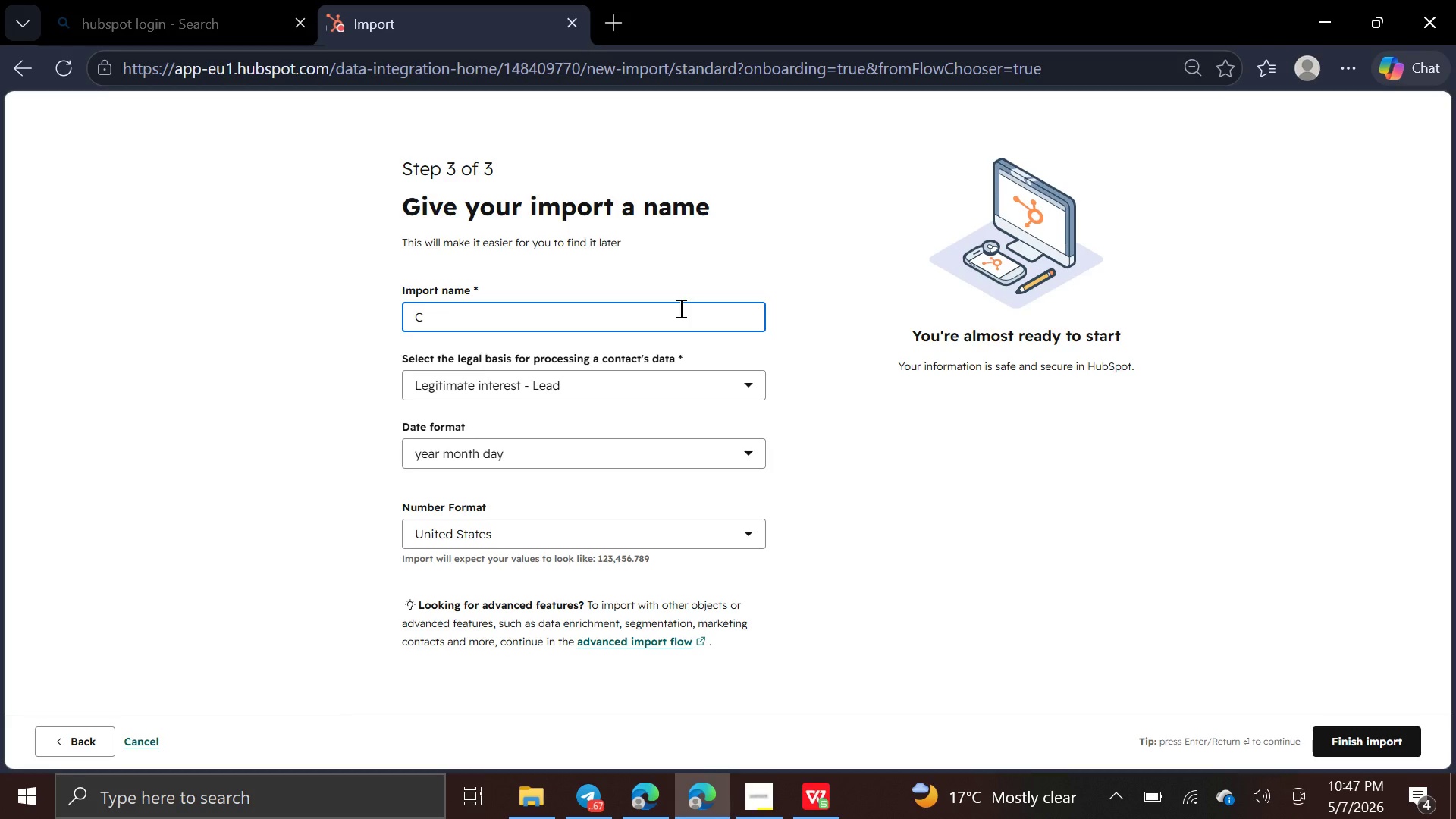 
wait(15.73)
 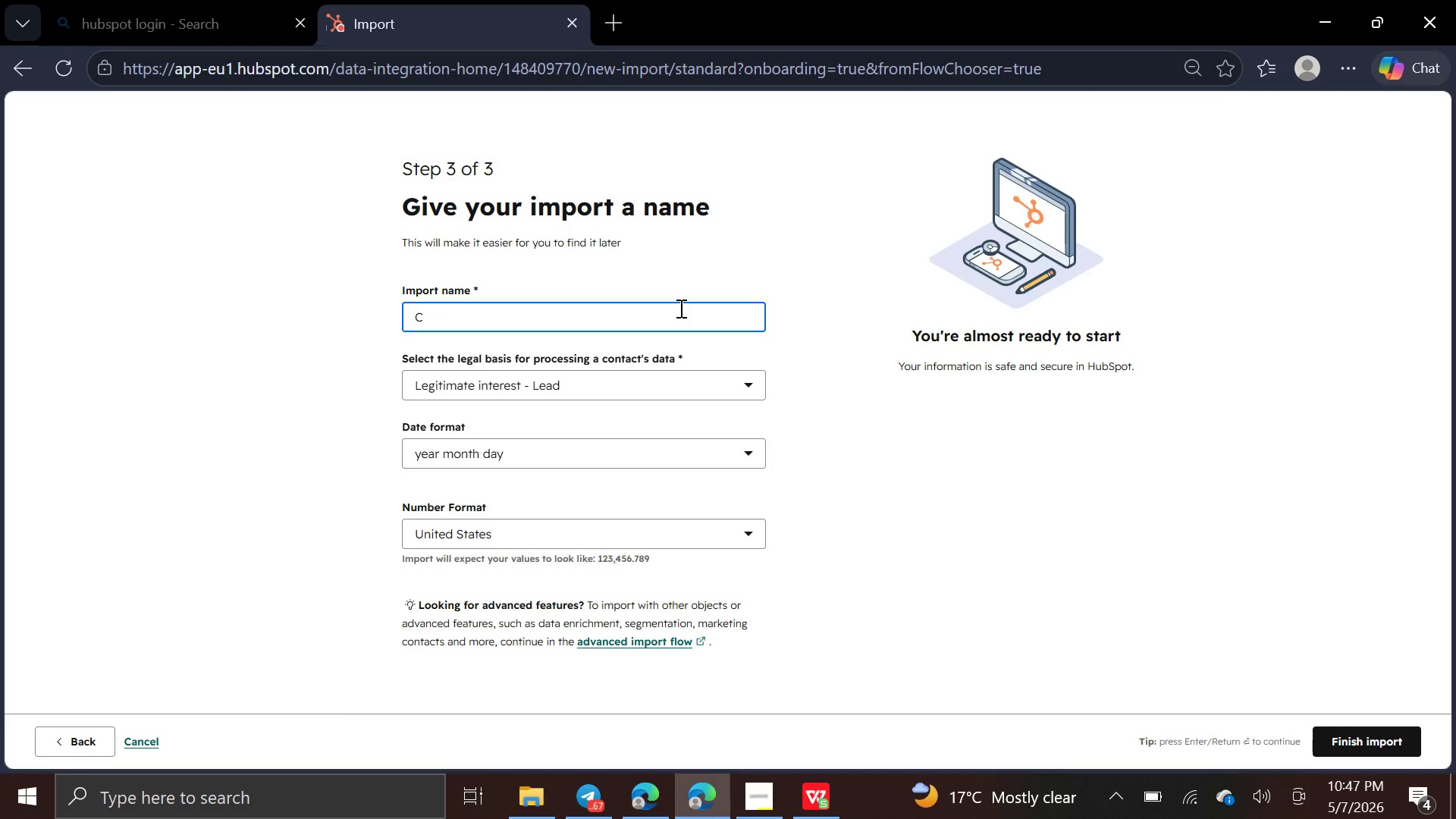 
type(opper quills )
 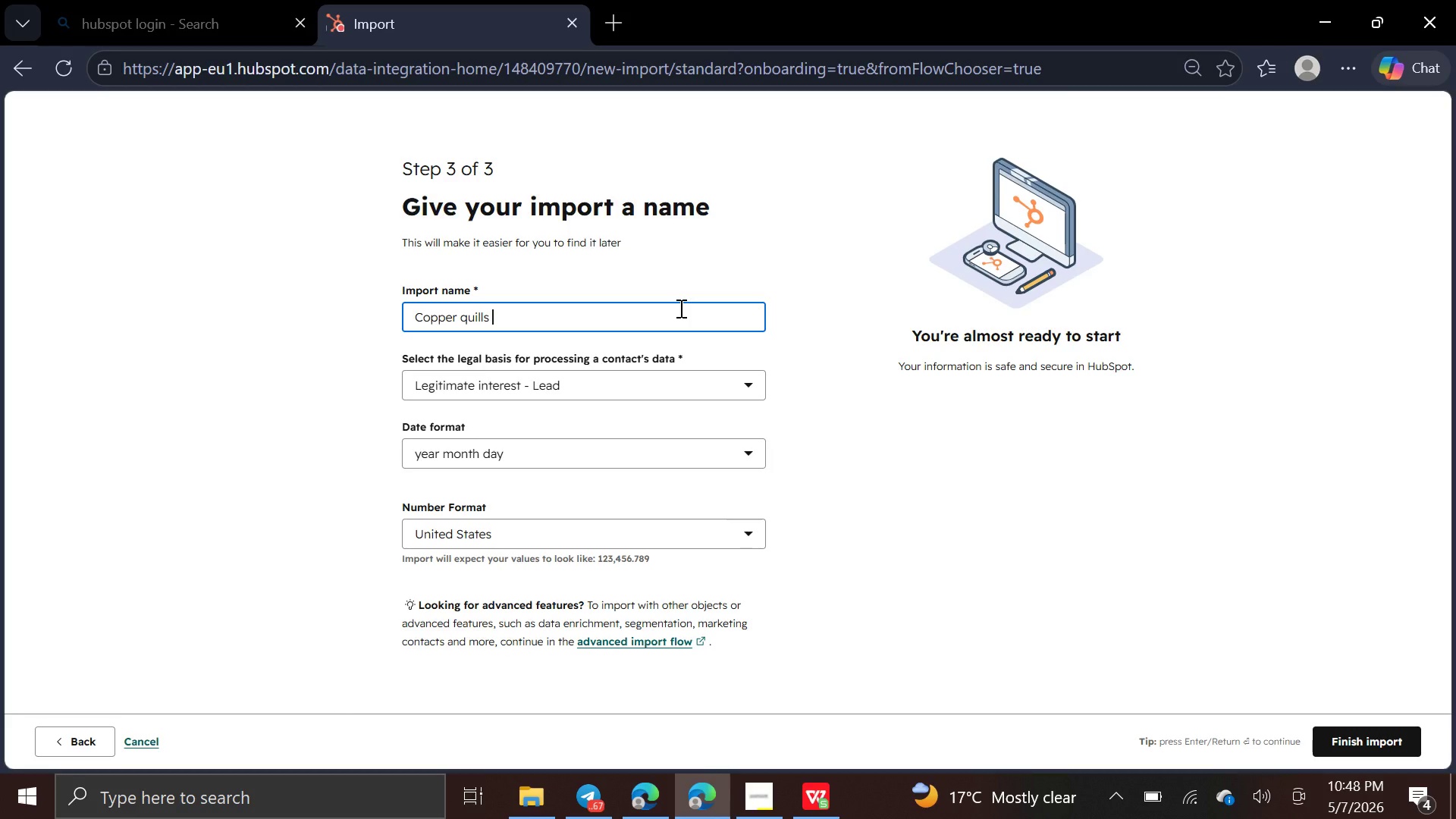 
type(starter)
 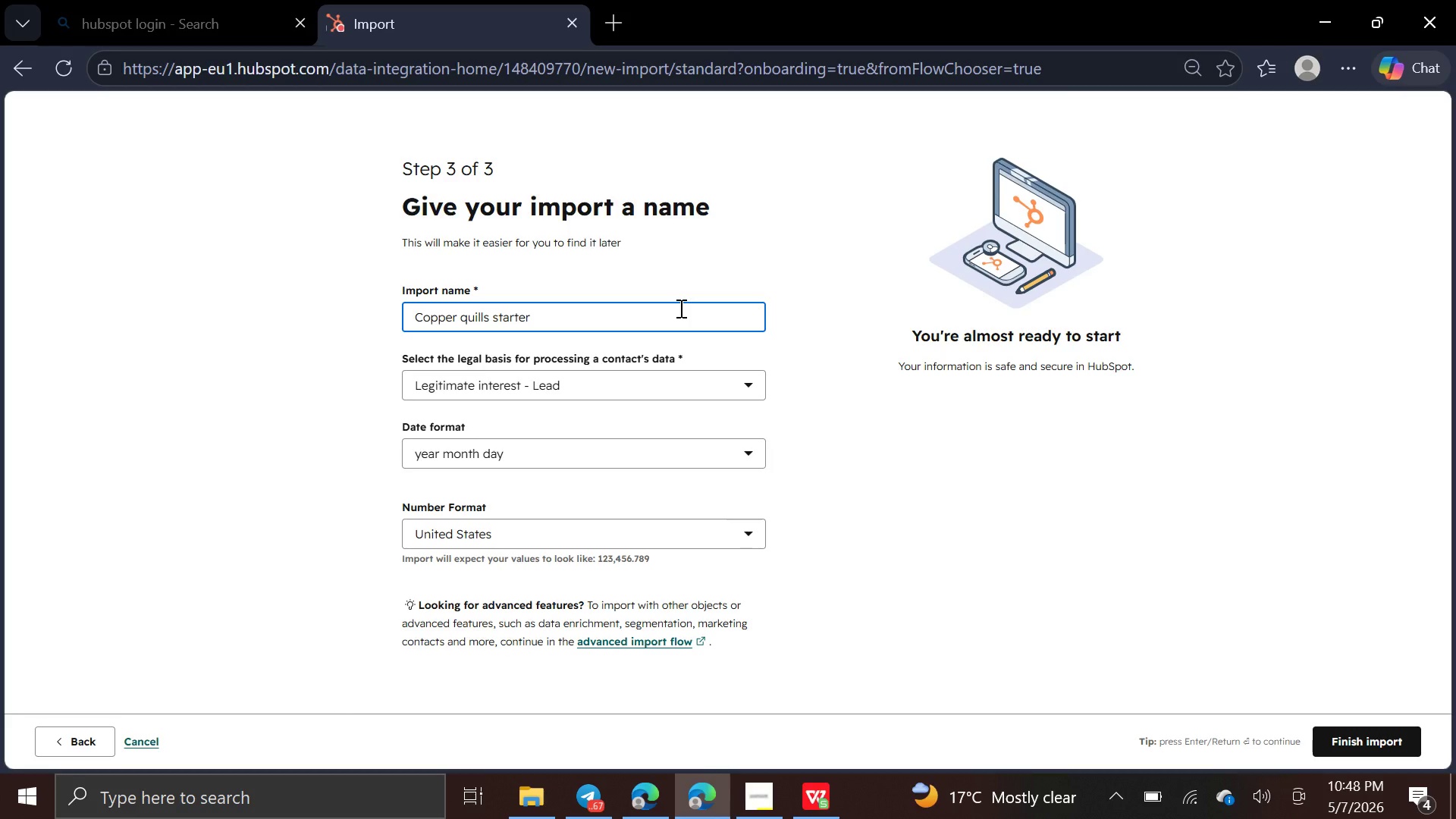 
wait(5.3)
 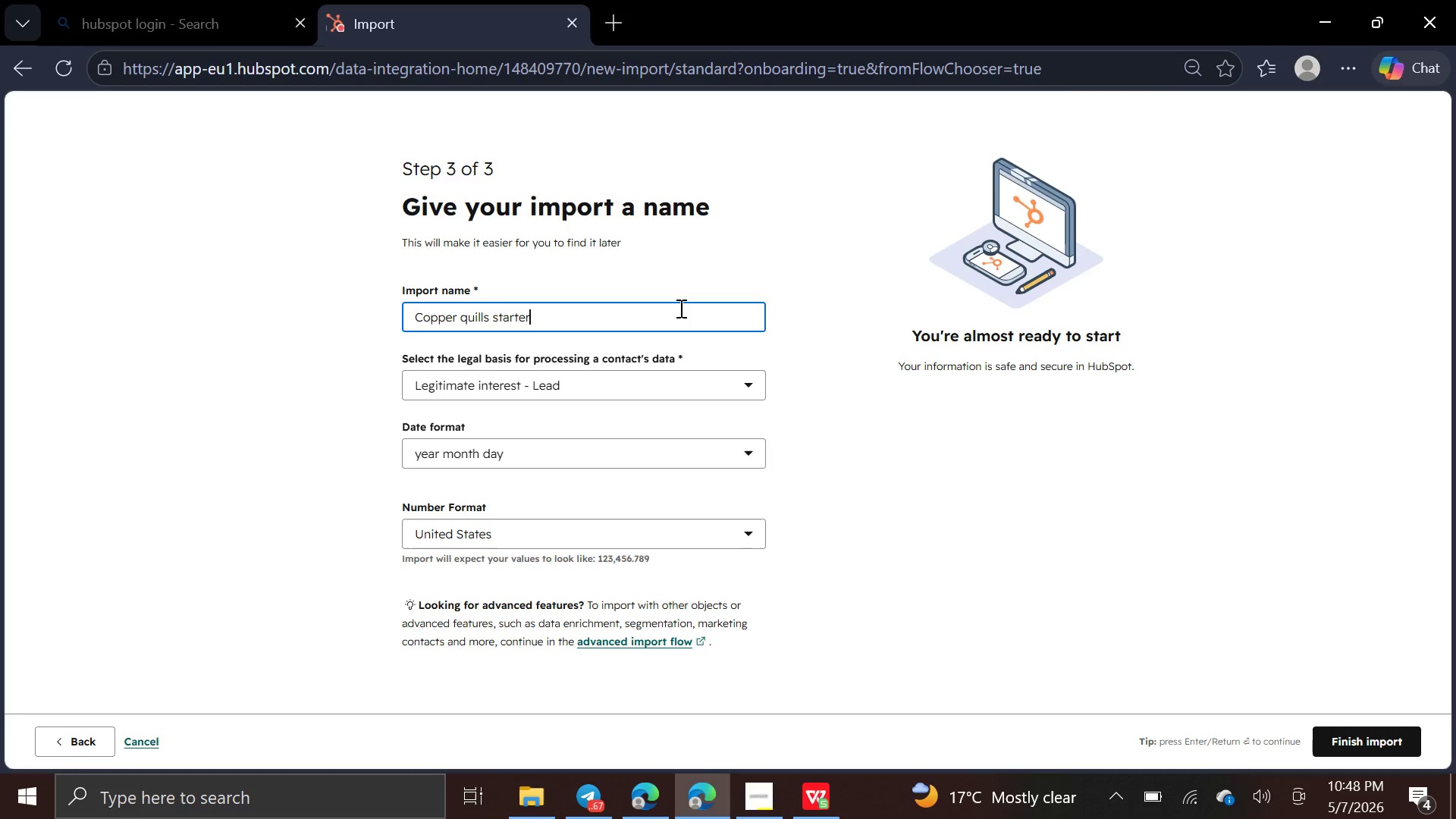 
left_click([821, 369])
 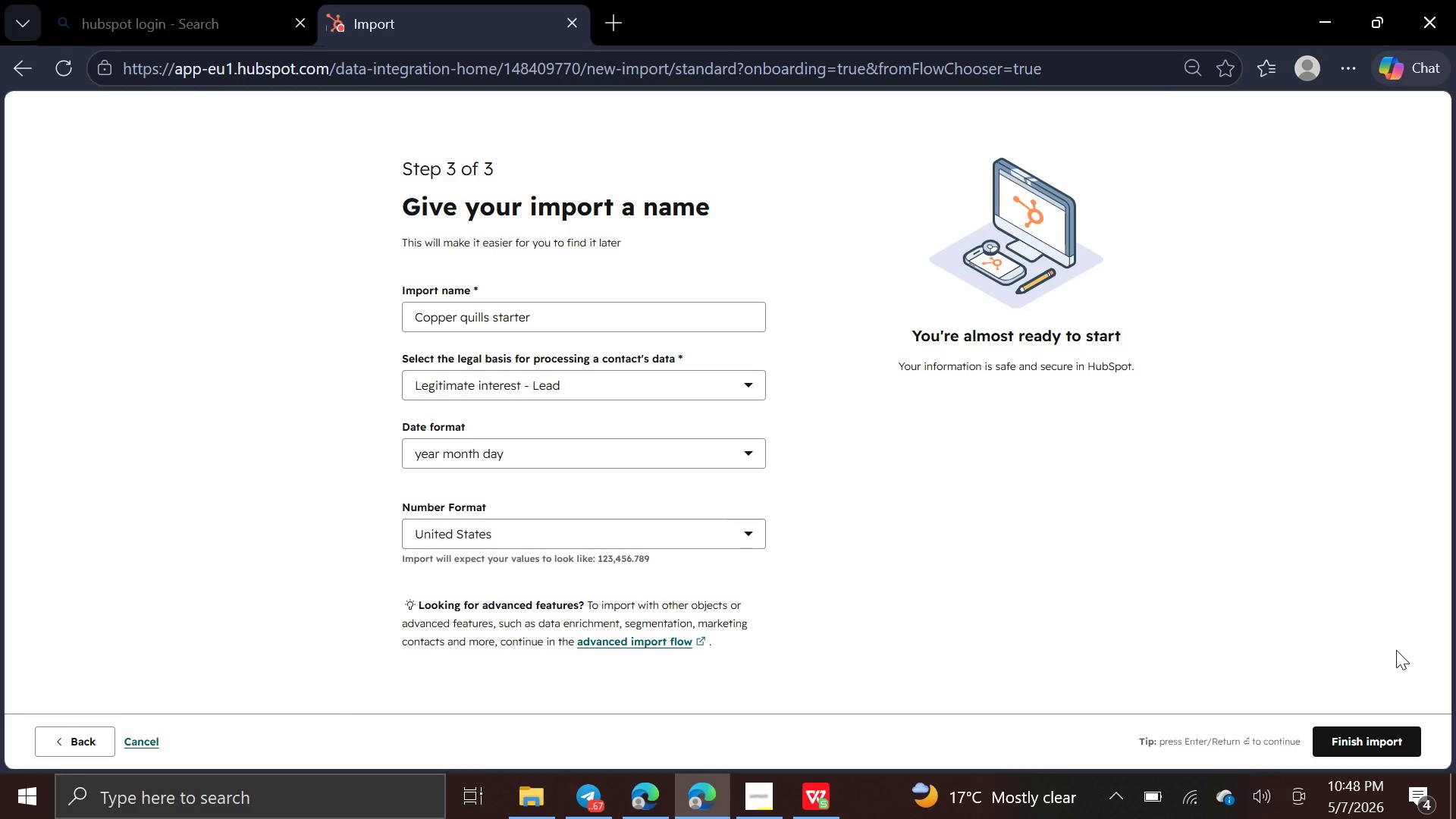 
wait(5.47)
 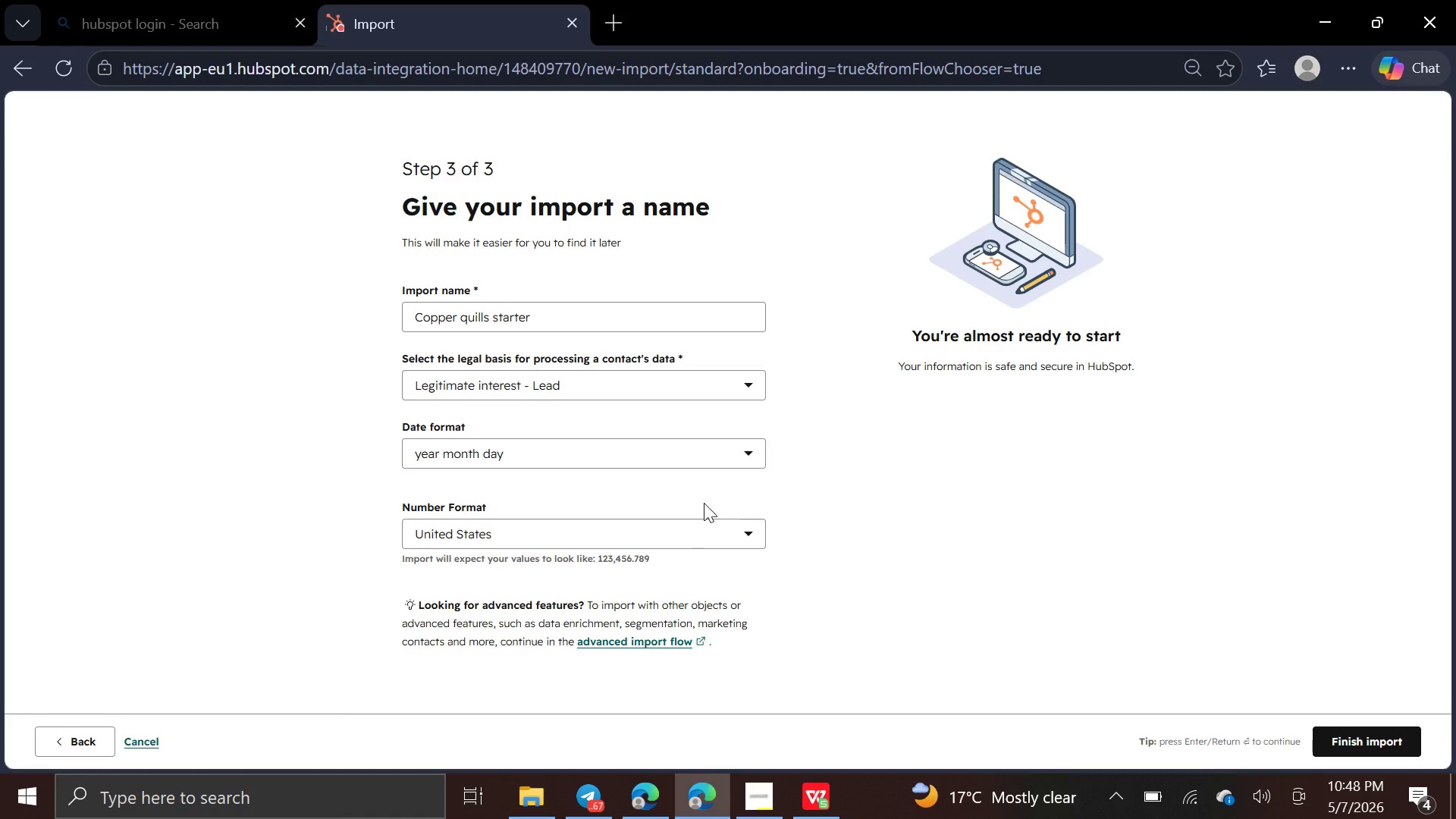 
left_click([1378, 738])
 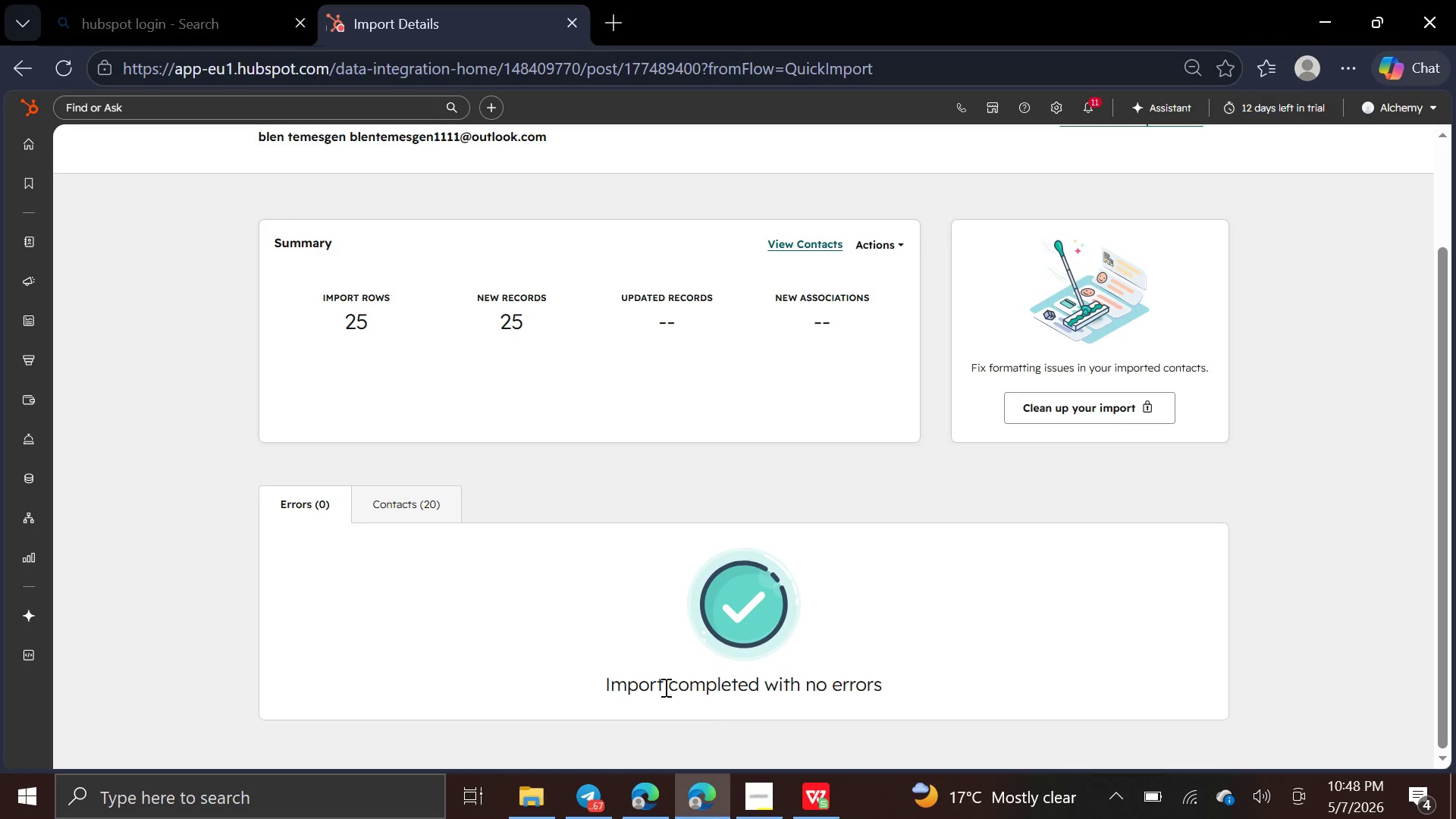 
wait(20.62)
 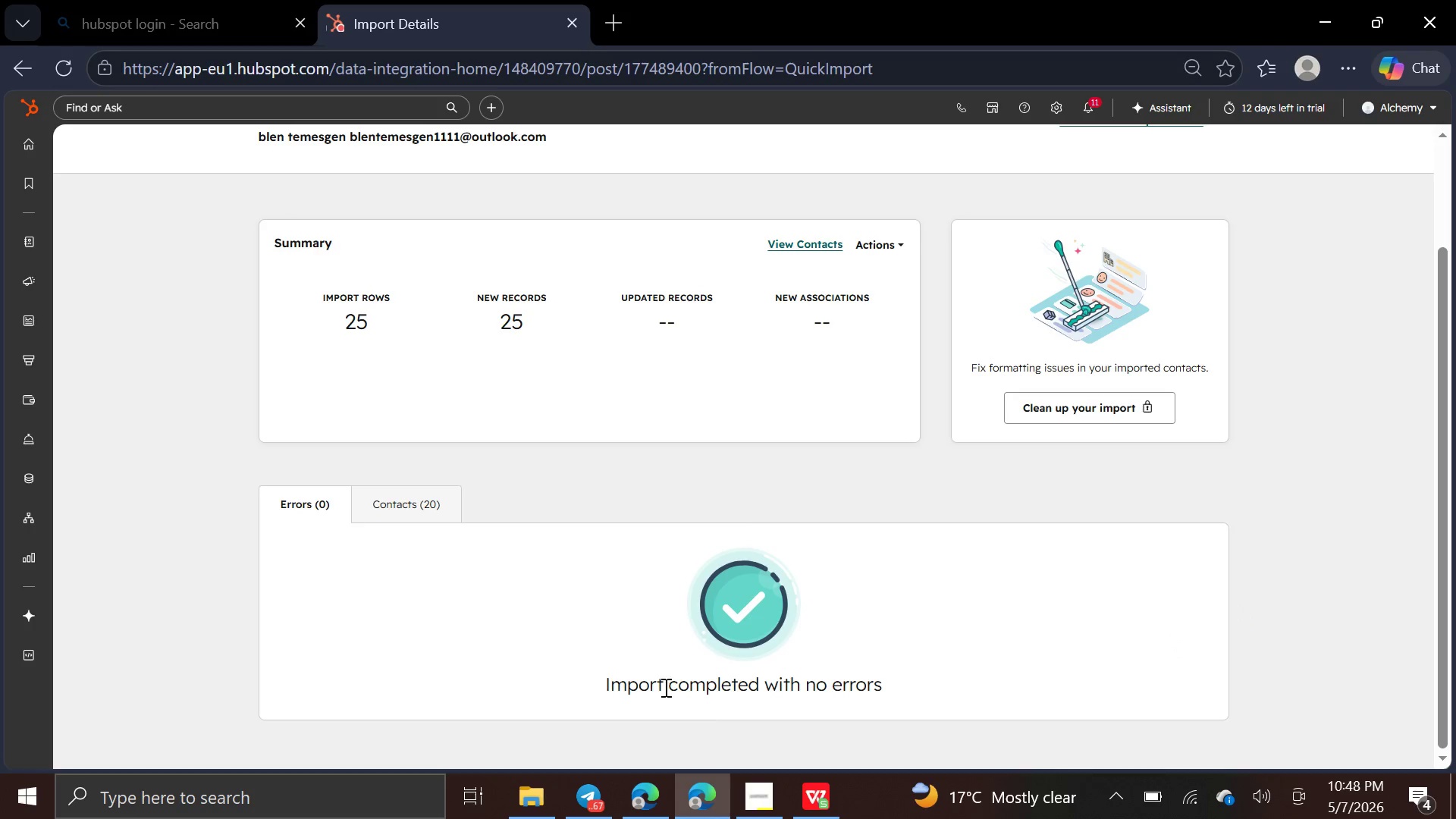 
left_click([417, 510])
 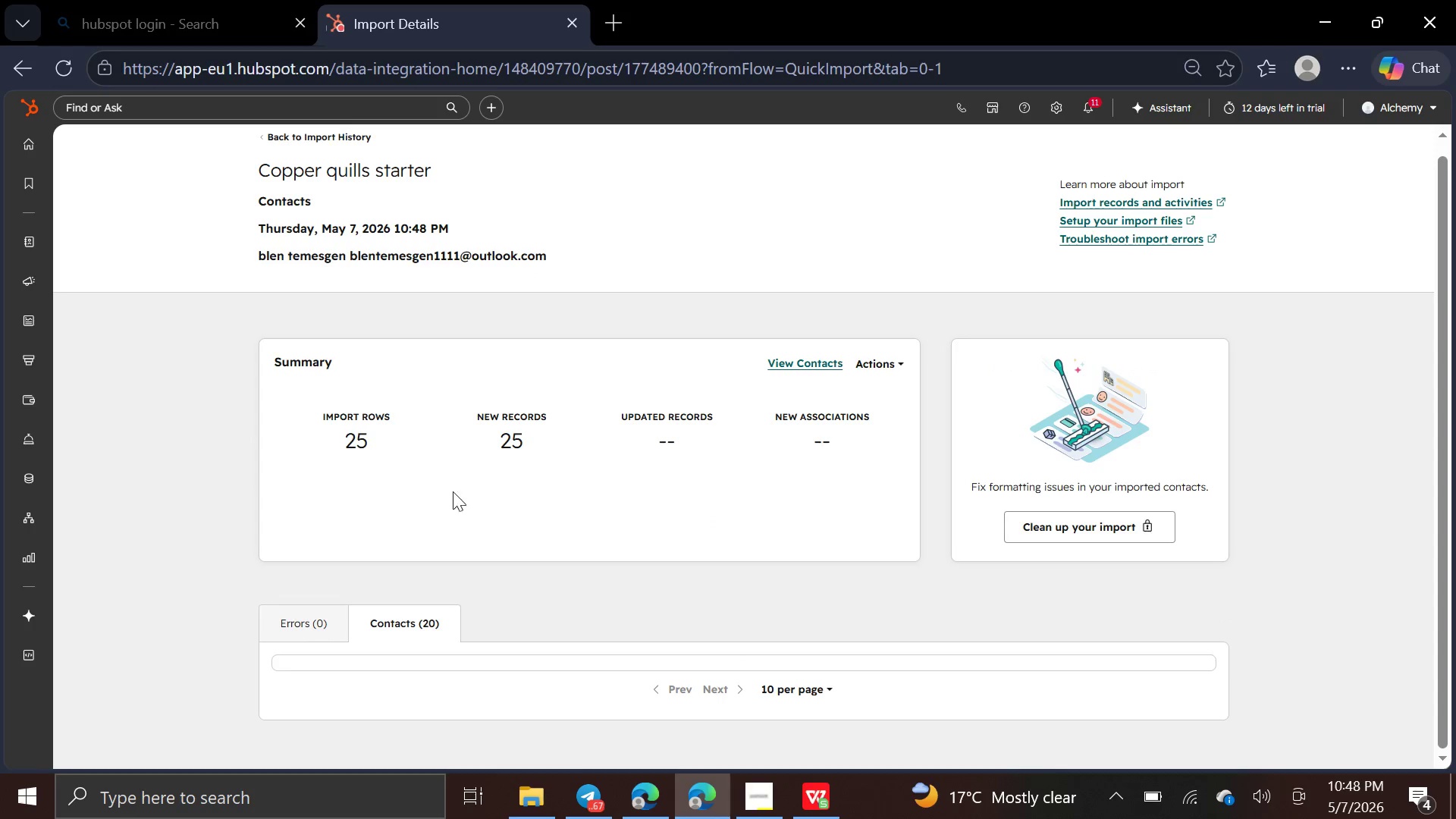 
mouse_move([604, 598])
 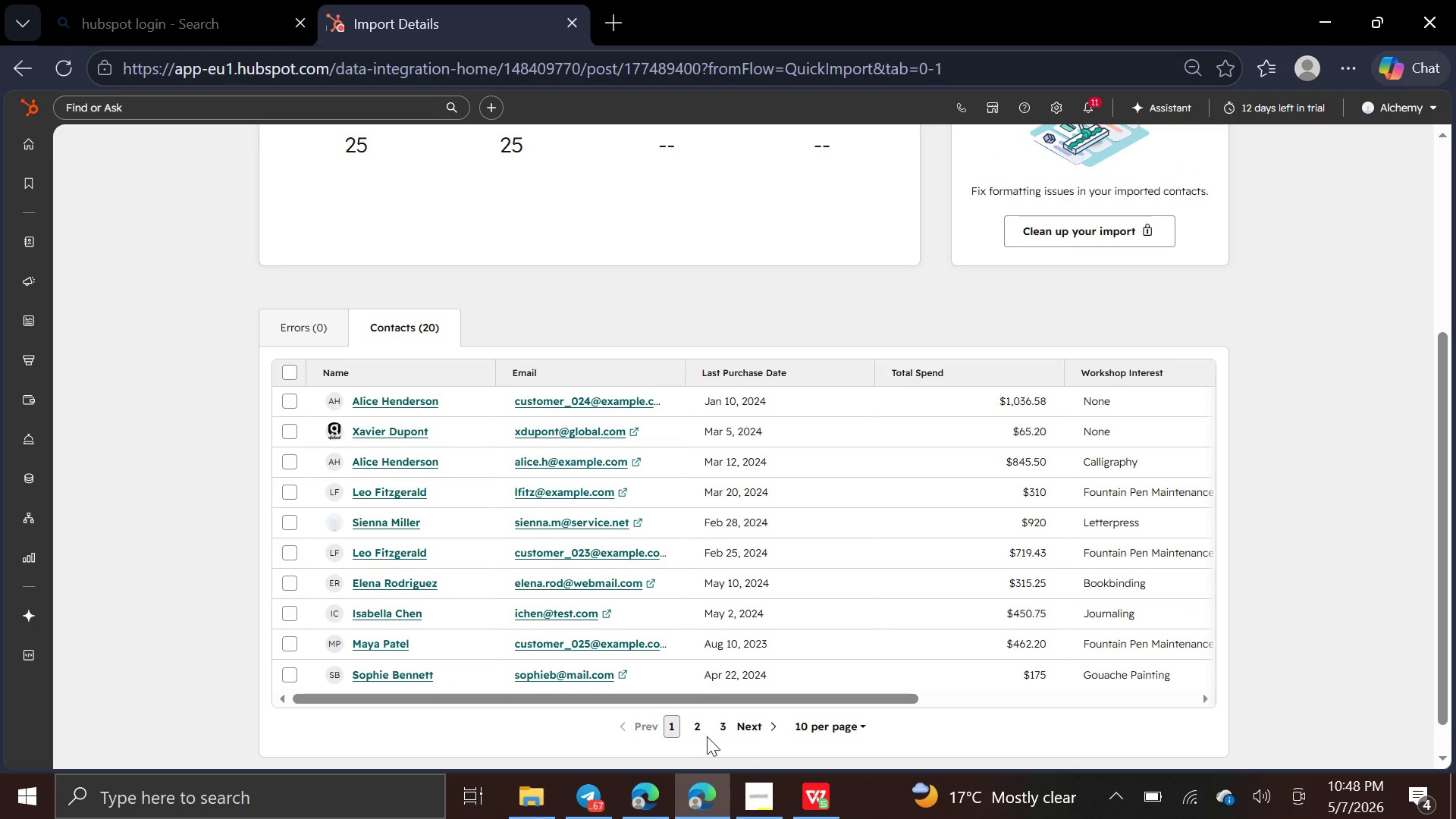 
left_click([698, 731])
 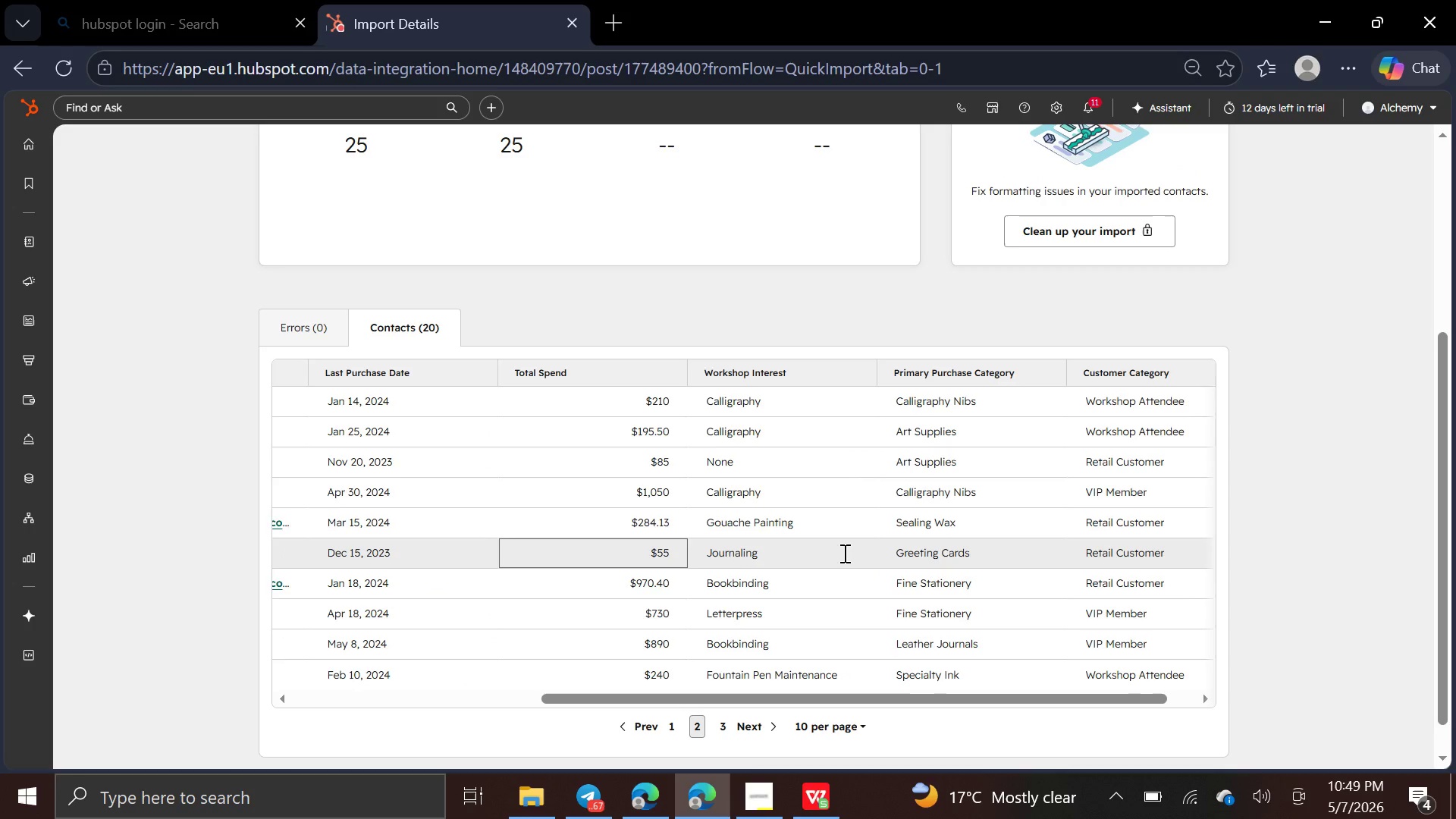 
wait(9.39)
 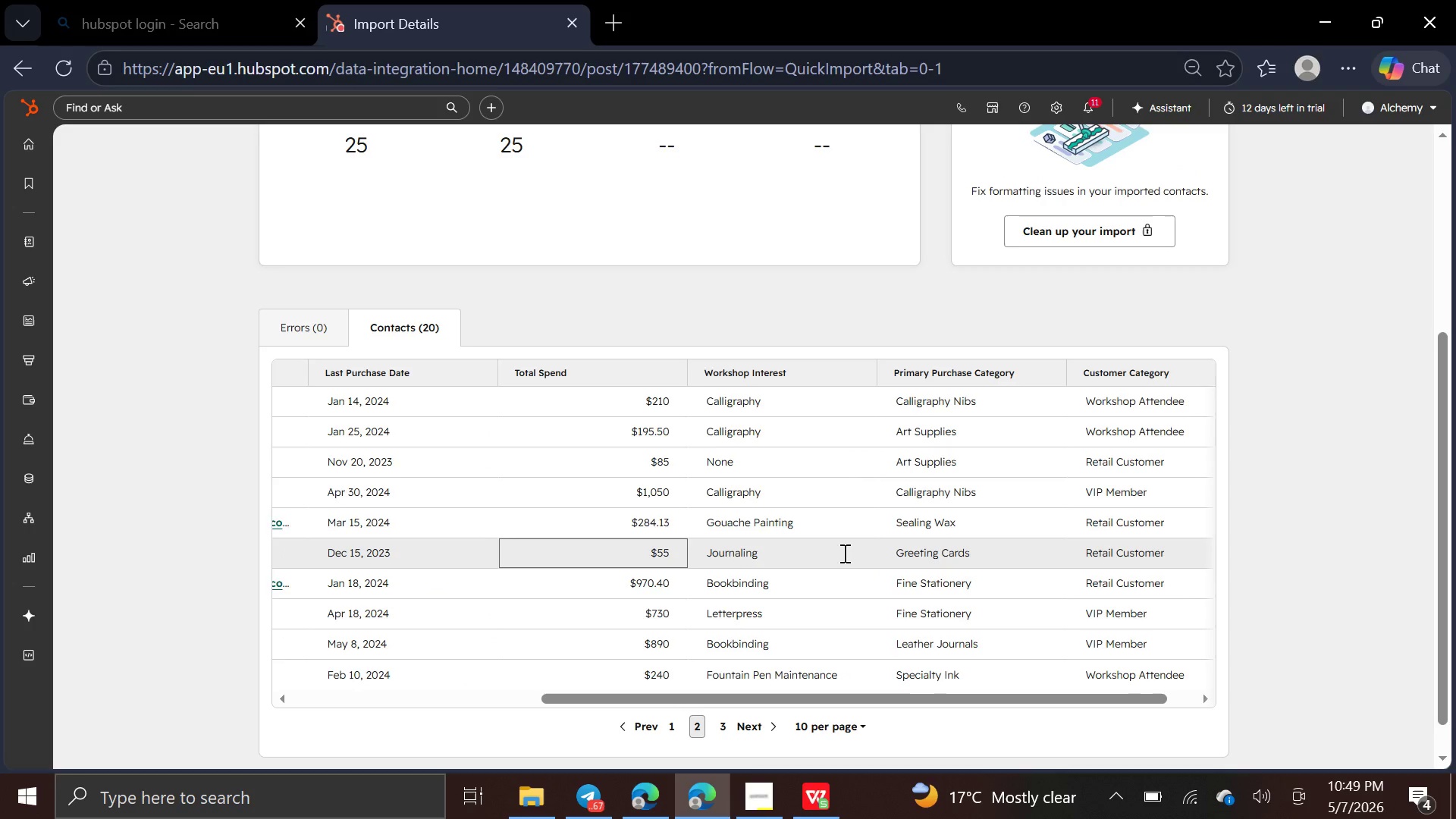 
left_click([720, 728])
 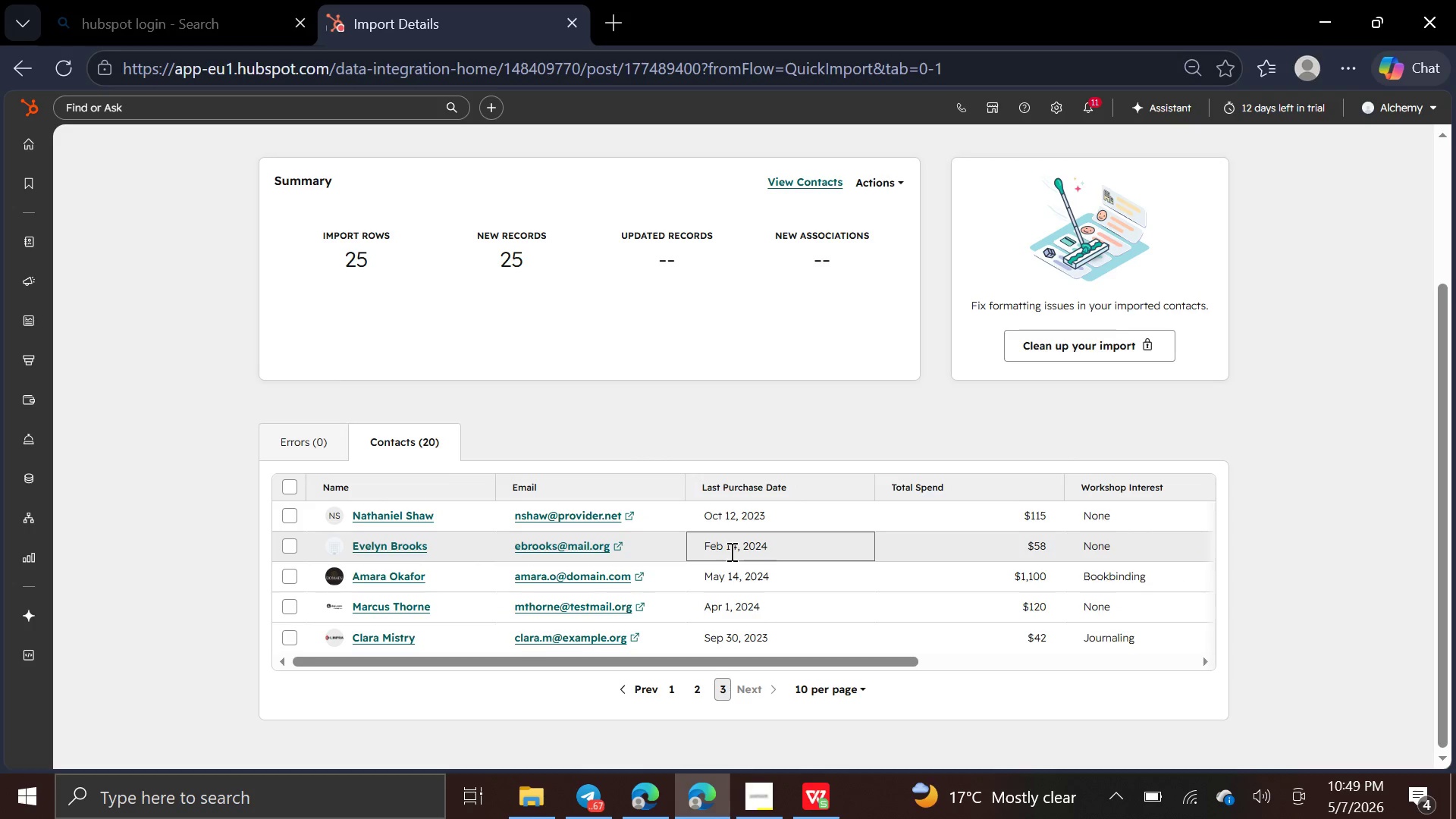 
wait(15.69)
 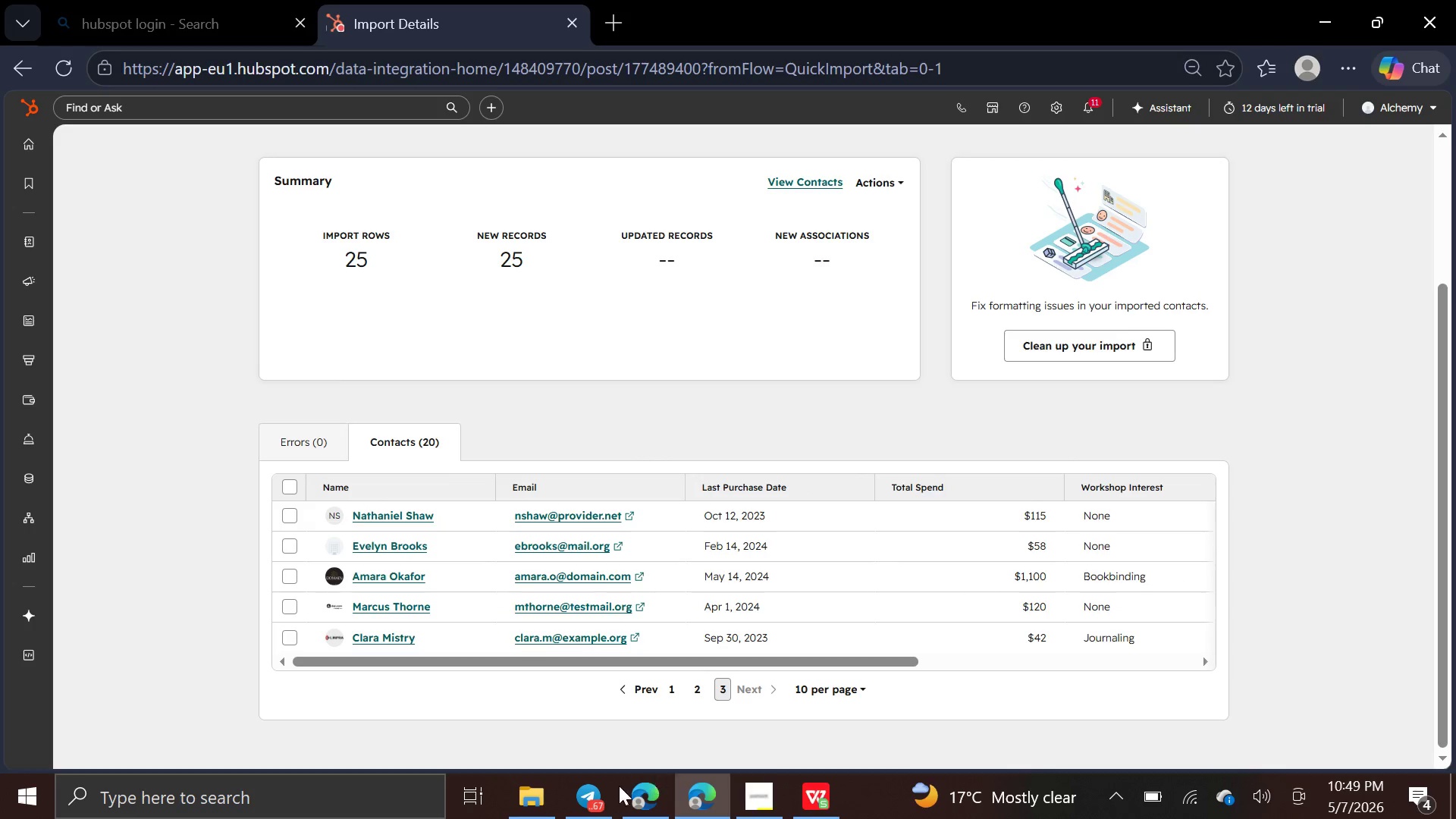 
key(Control+Equal)
 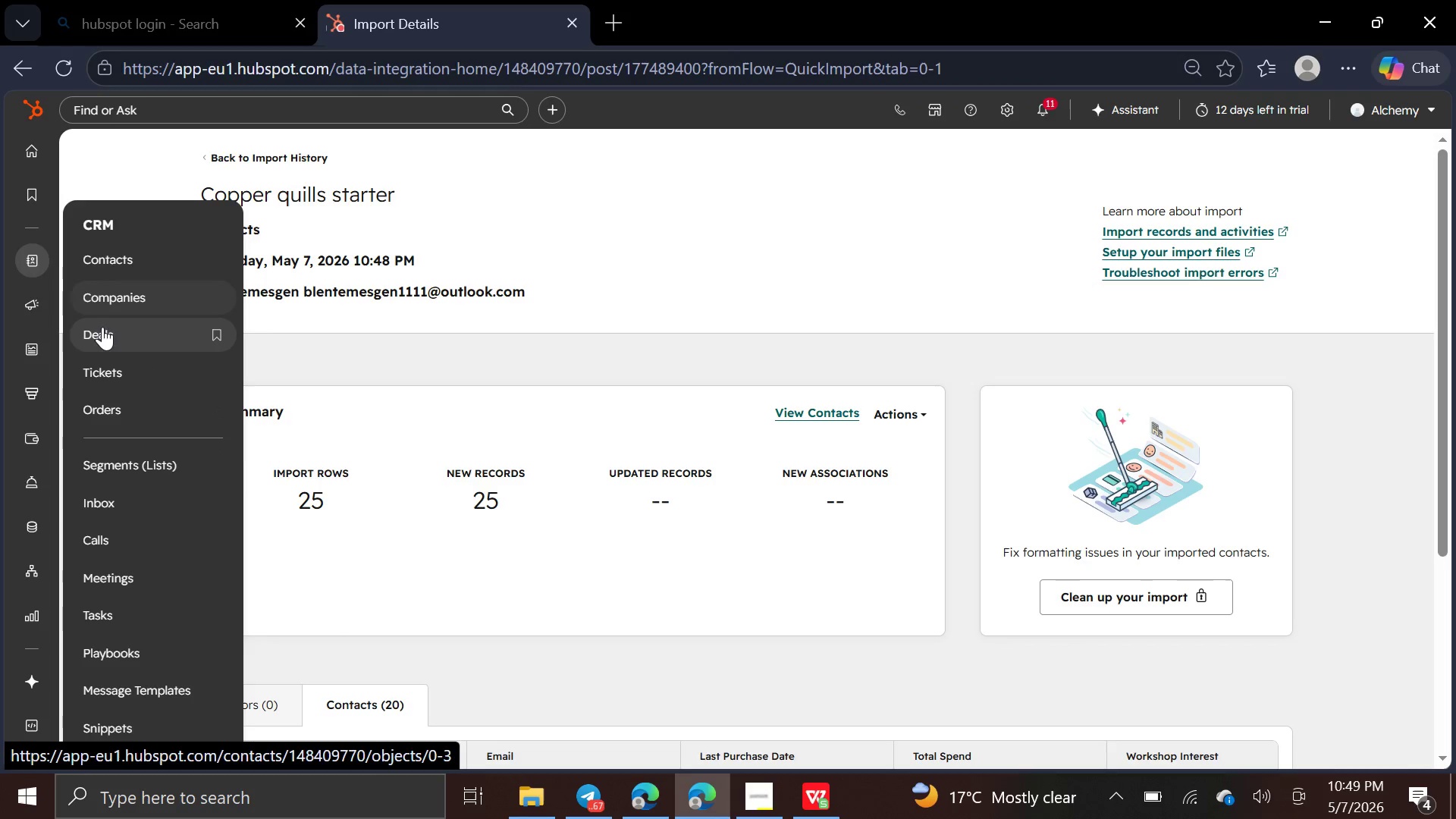 
wait(6.0)
 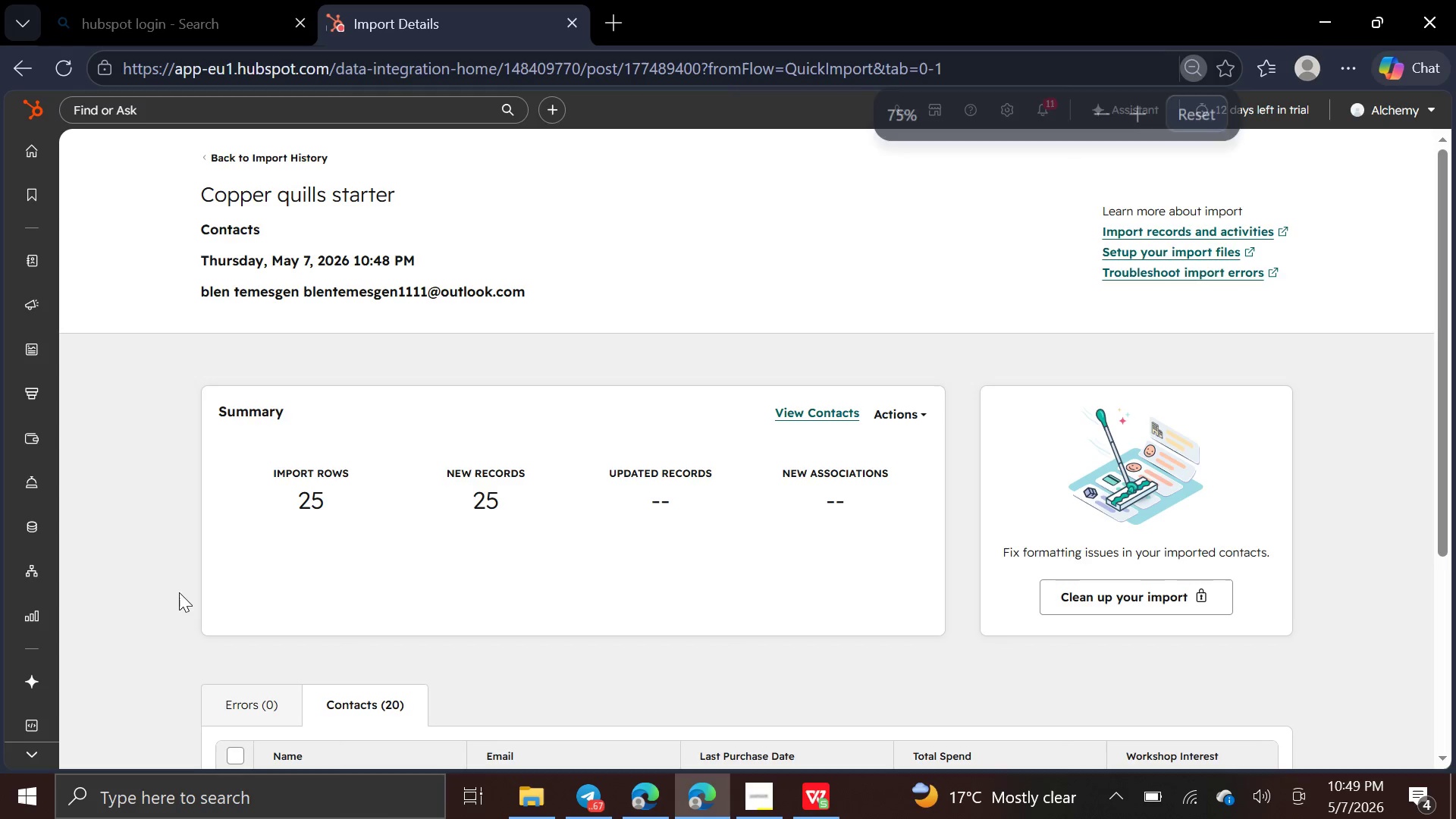 
left_click([115, 457])
 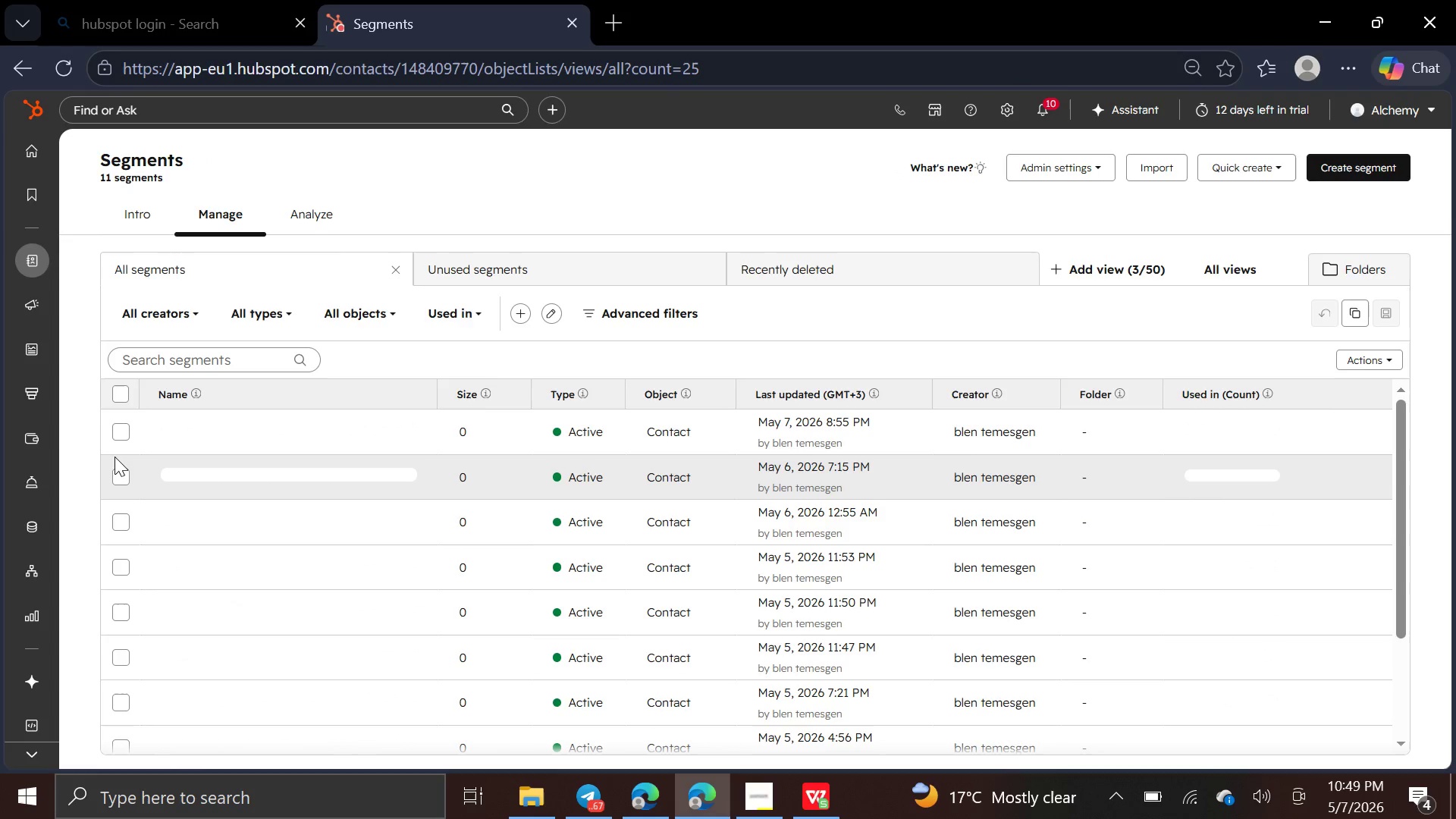 
wait(11.27)
 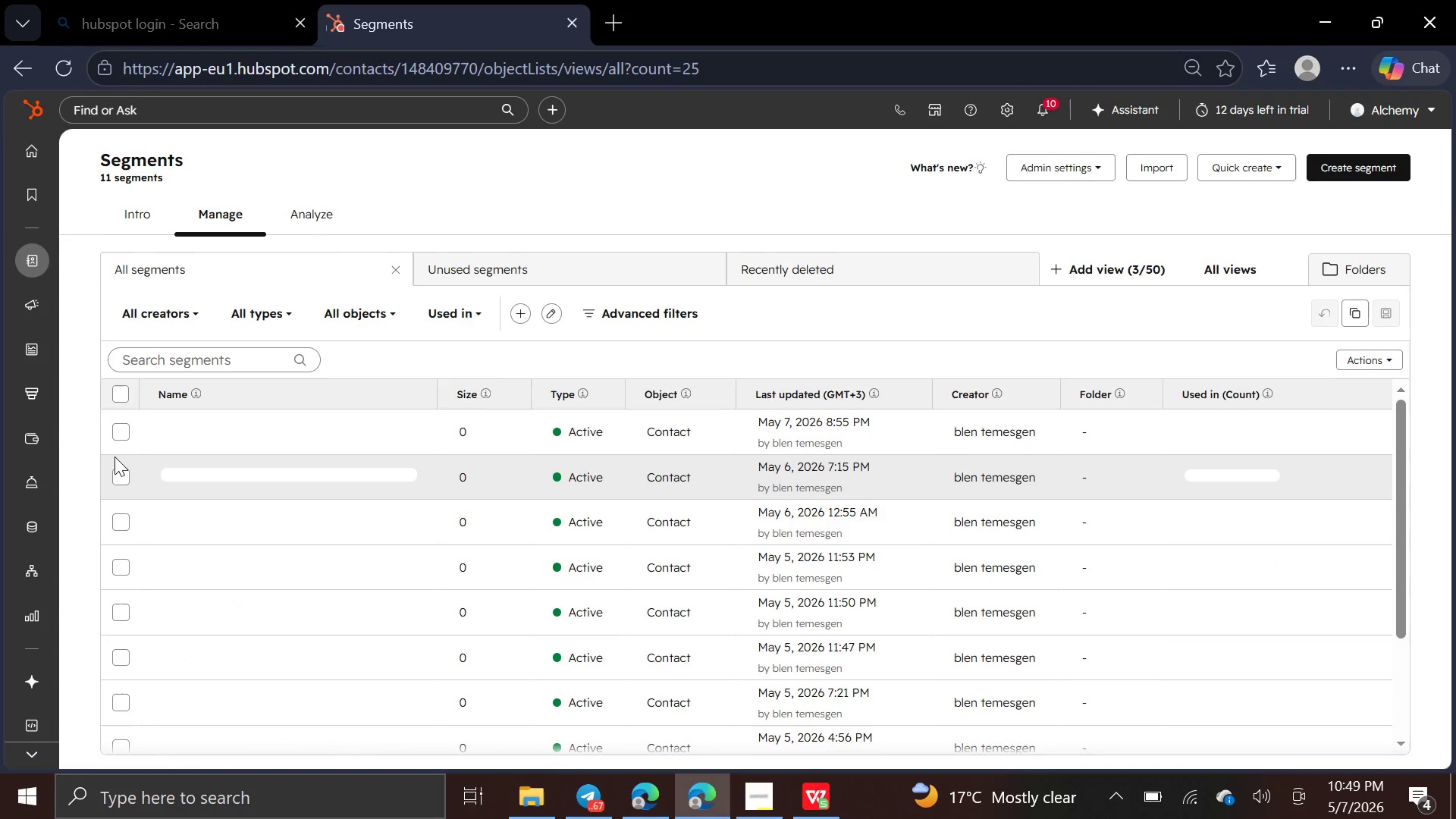 
left_click([1351, 168])
 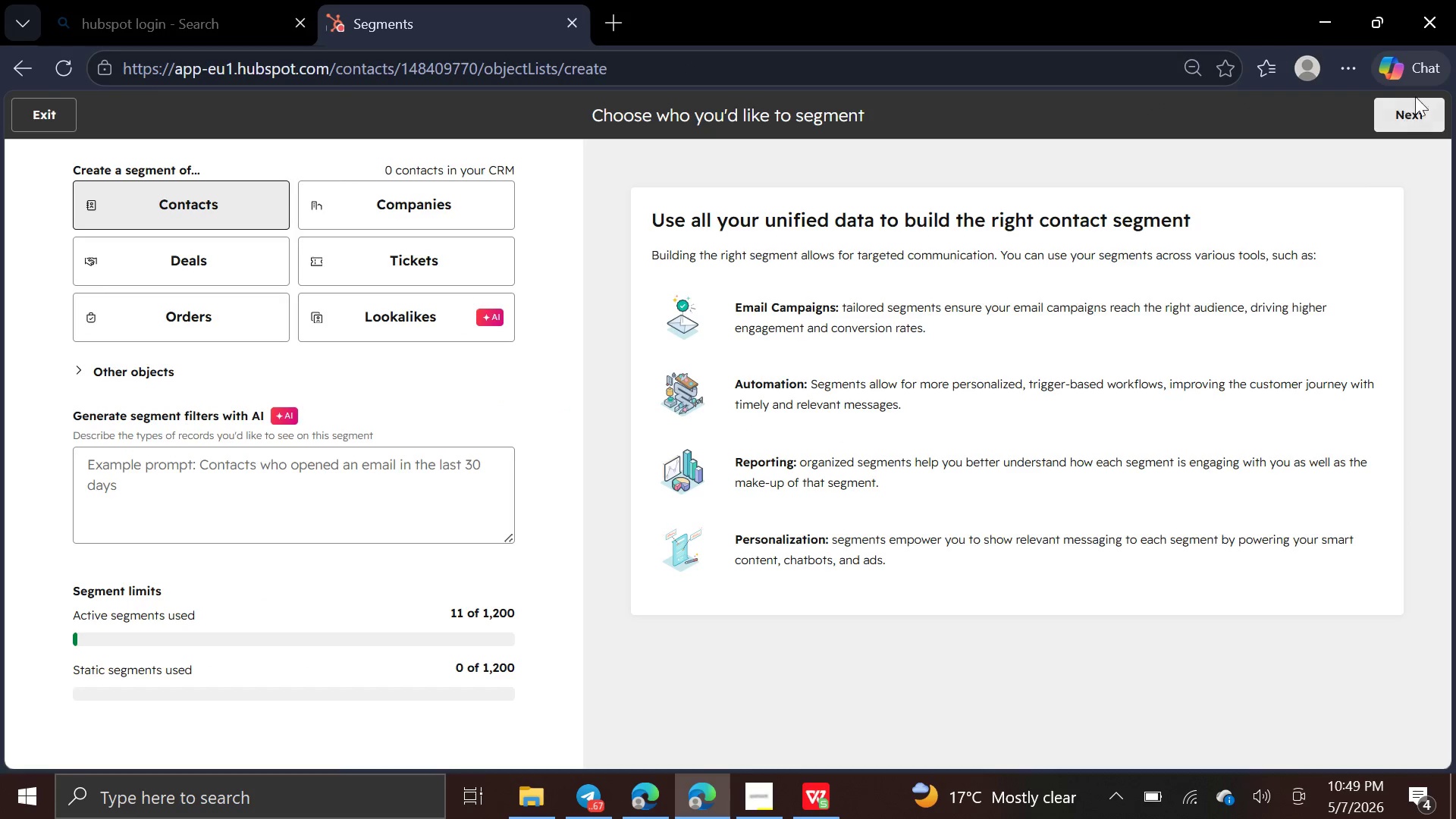 
wait(6.0)
 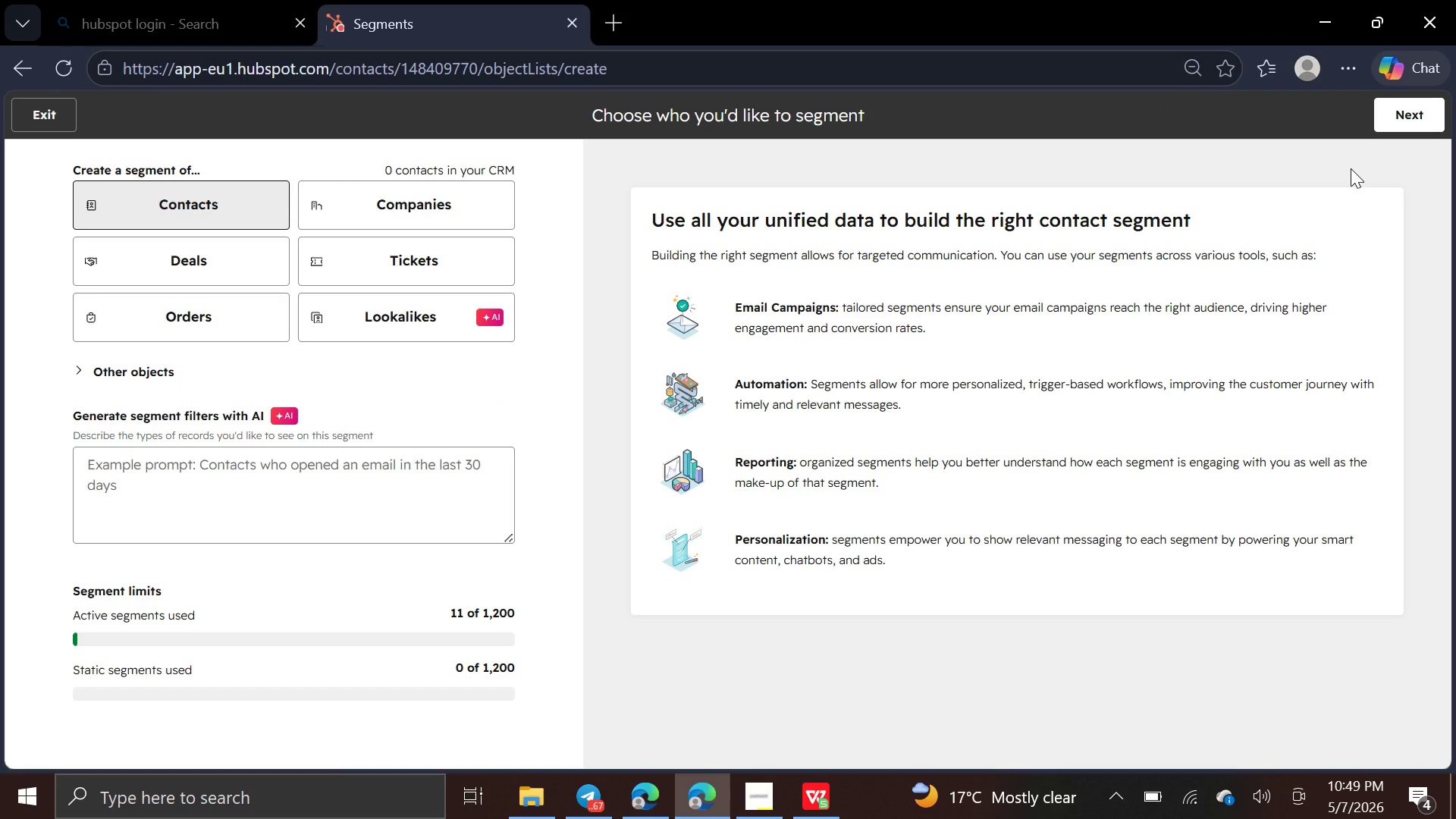 
left_click([1408, 110])
 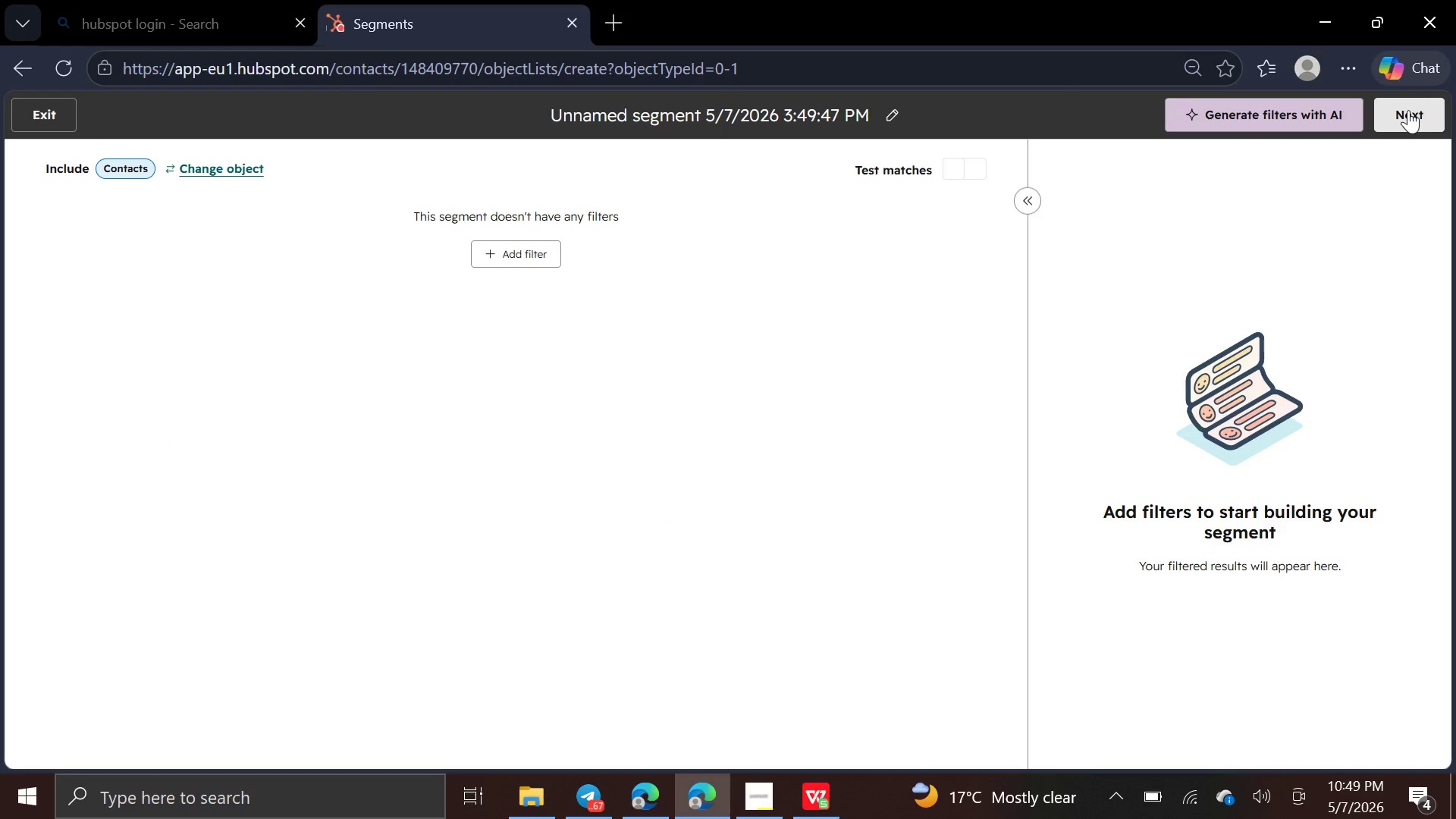 
wait(7.28)
 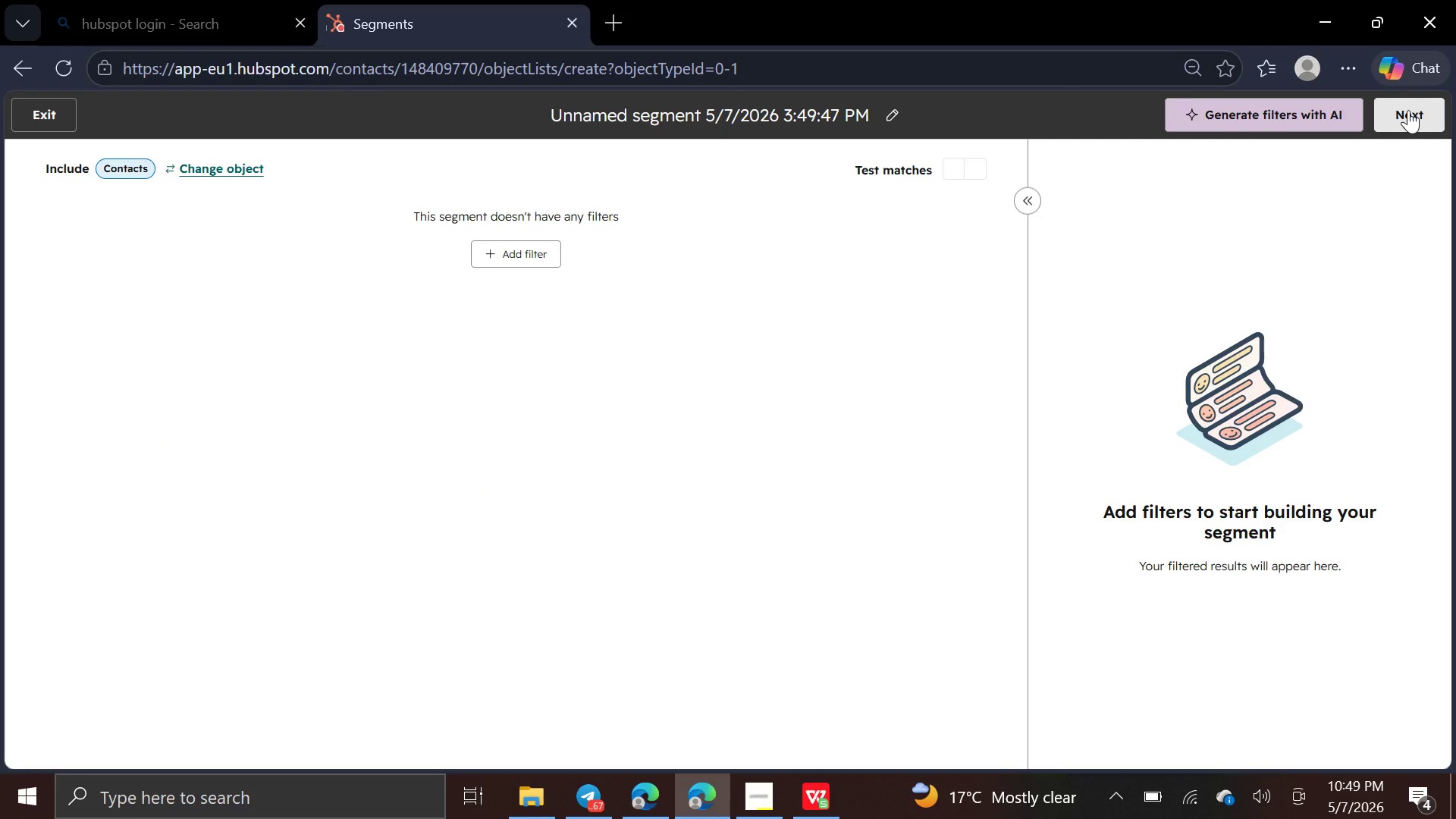 
left_click([886, 108])
 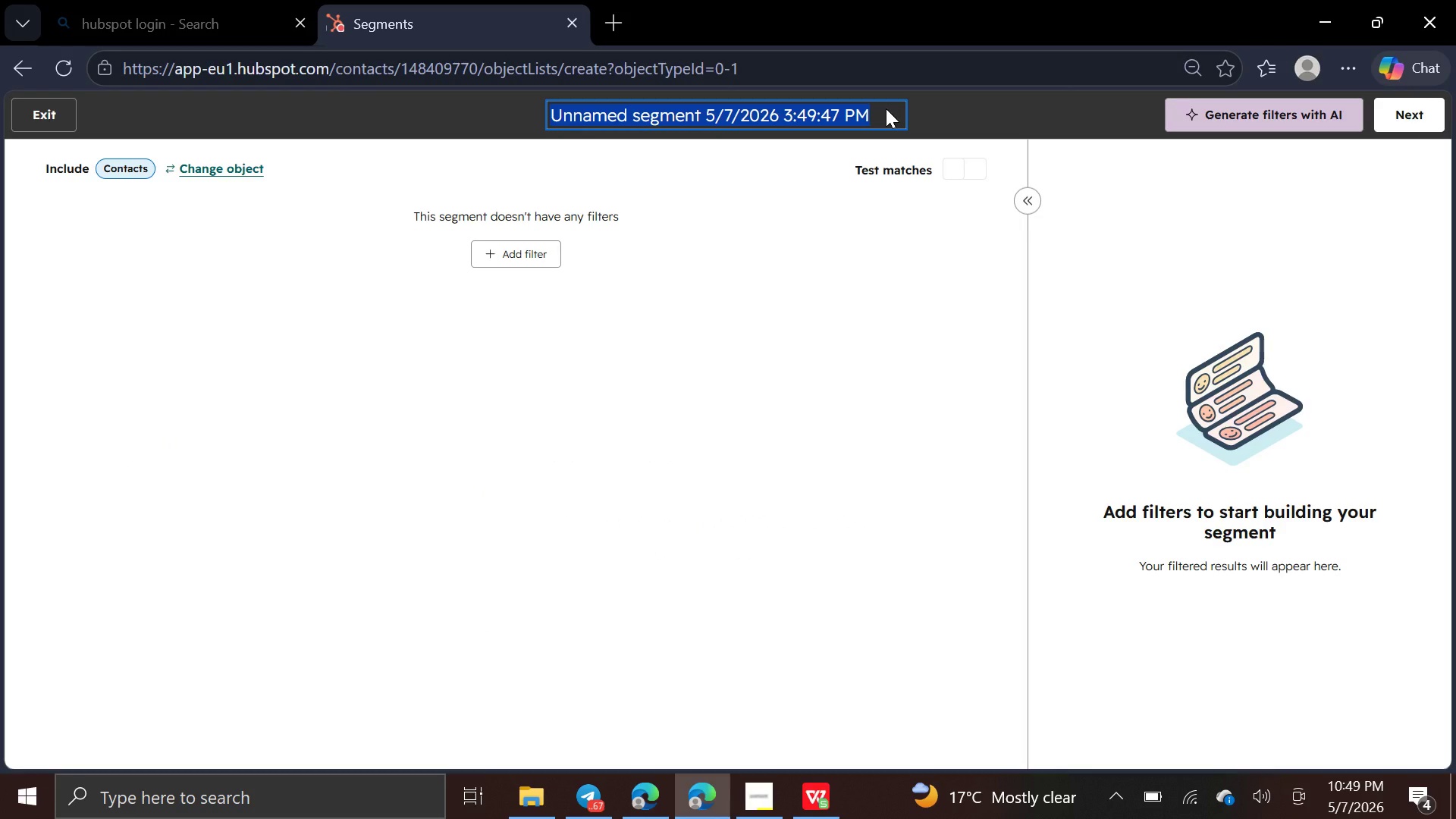 
key(Backspace)
 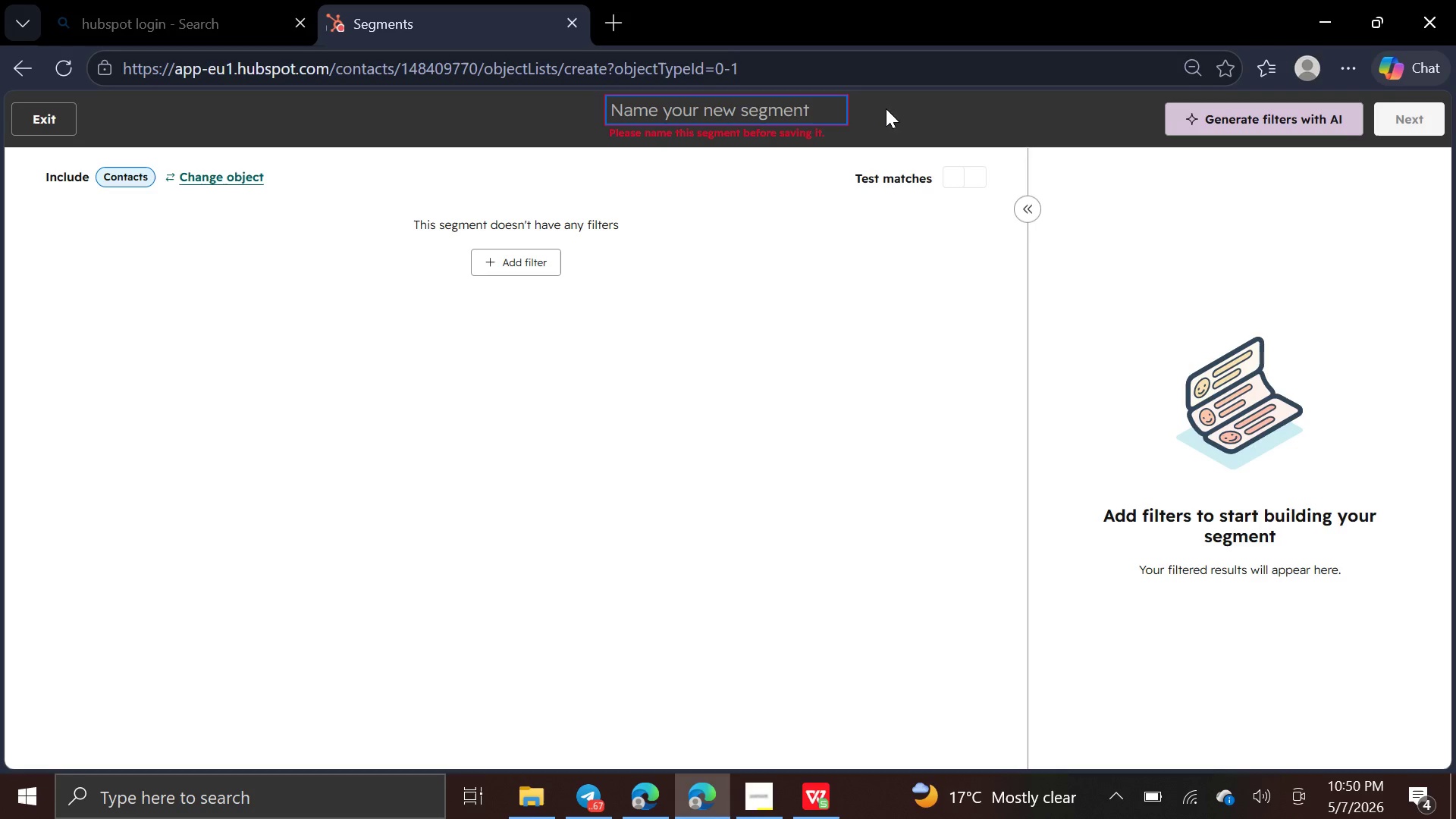 
wait(6.25)
 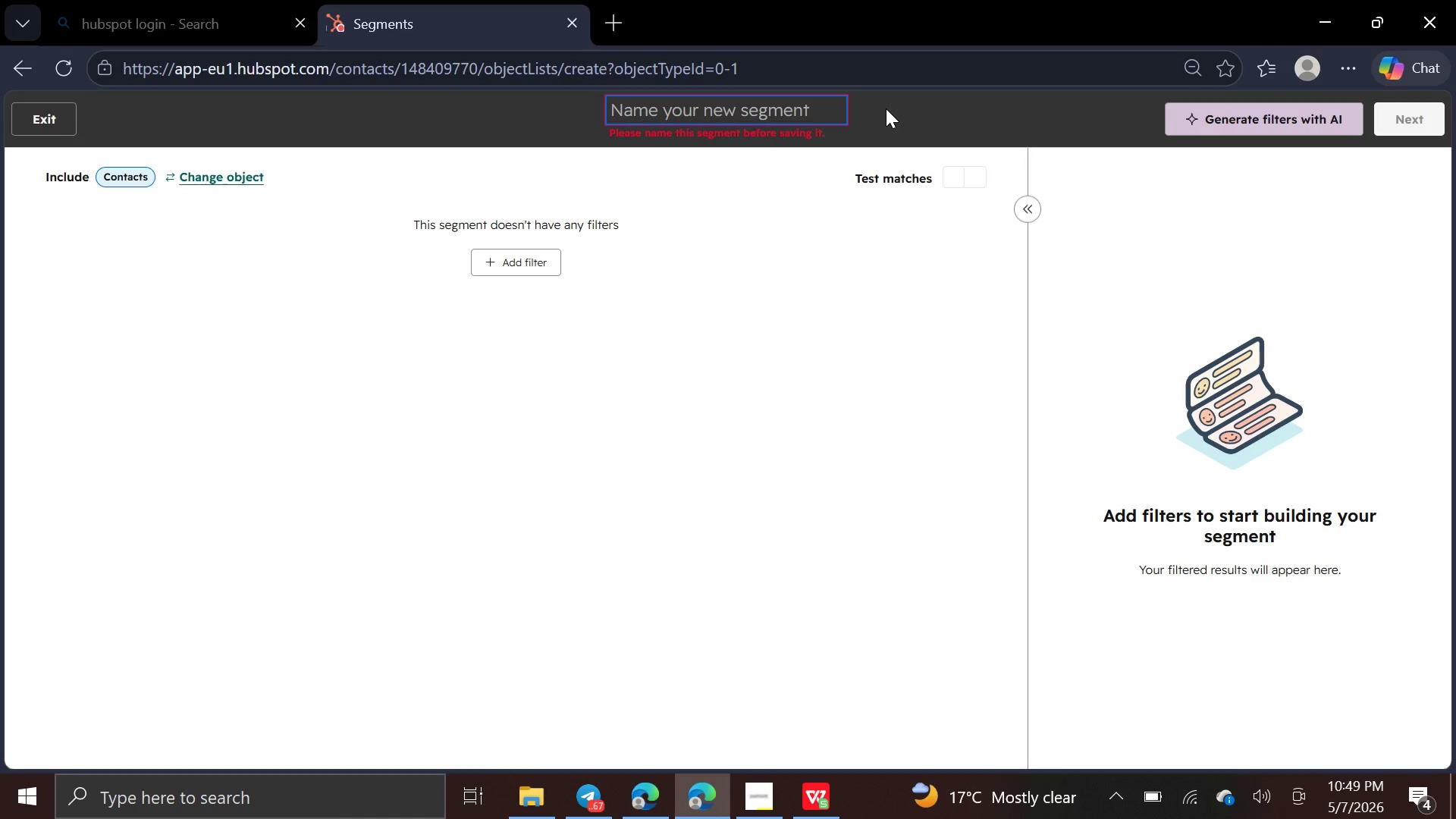 
type(Local Workshop Leads)
 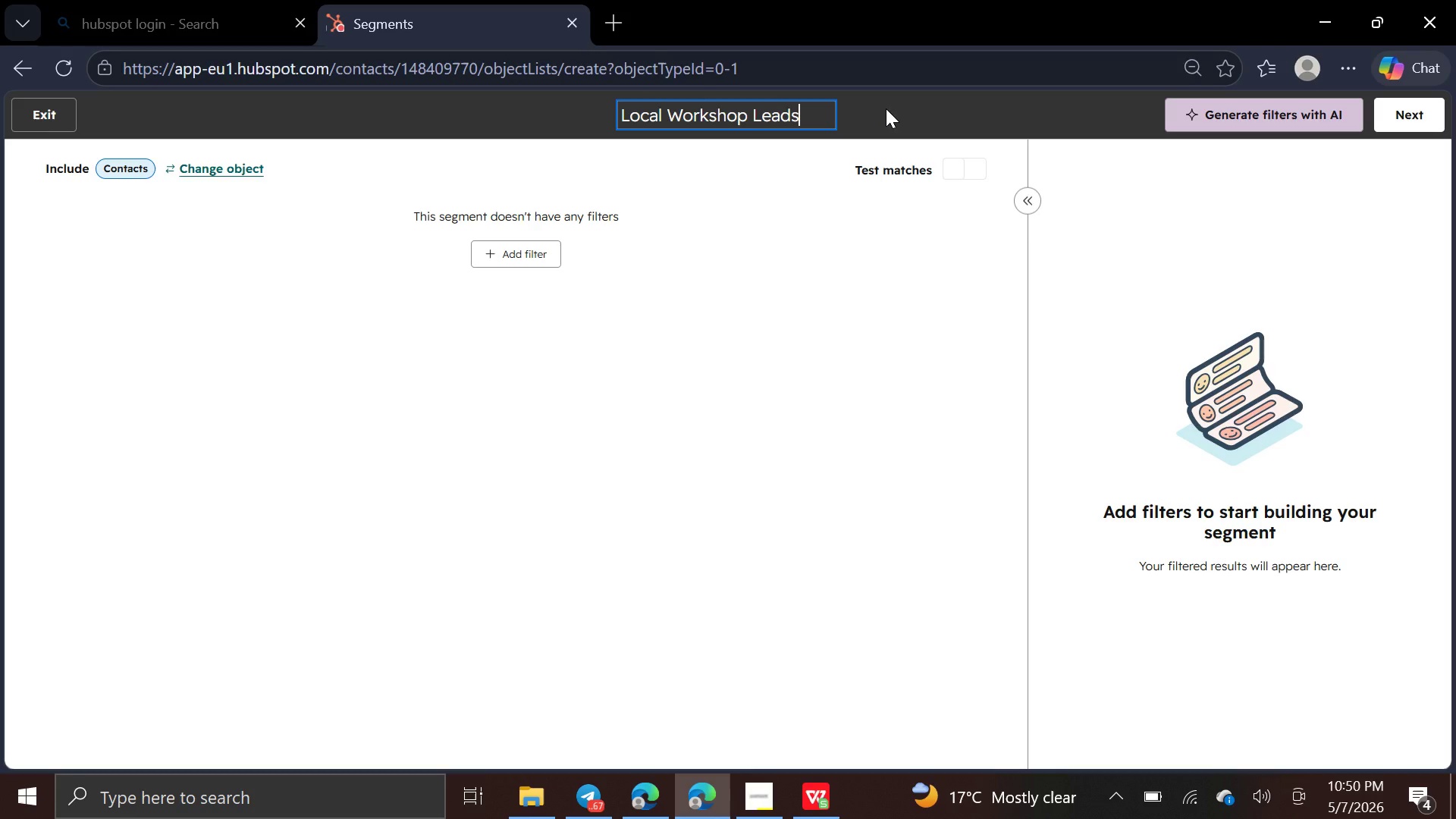 
wait(5.75)
 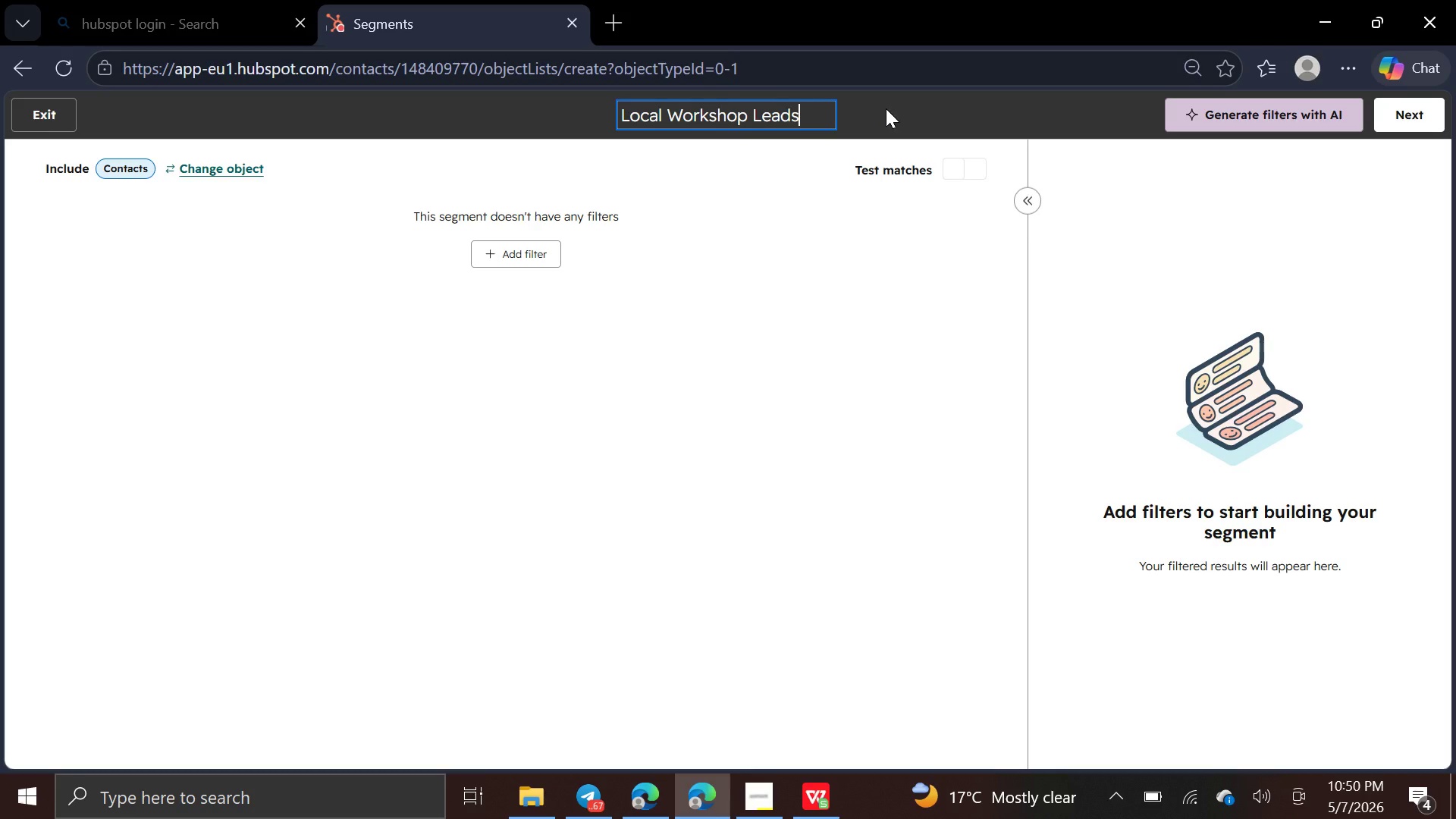 
left_click([734, 193])
 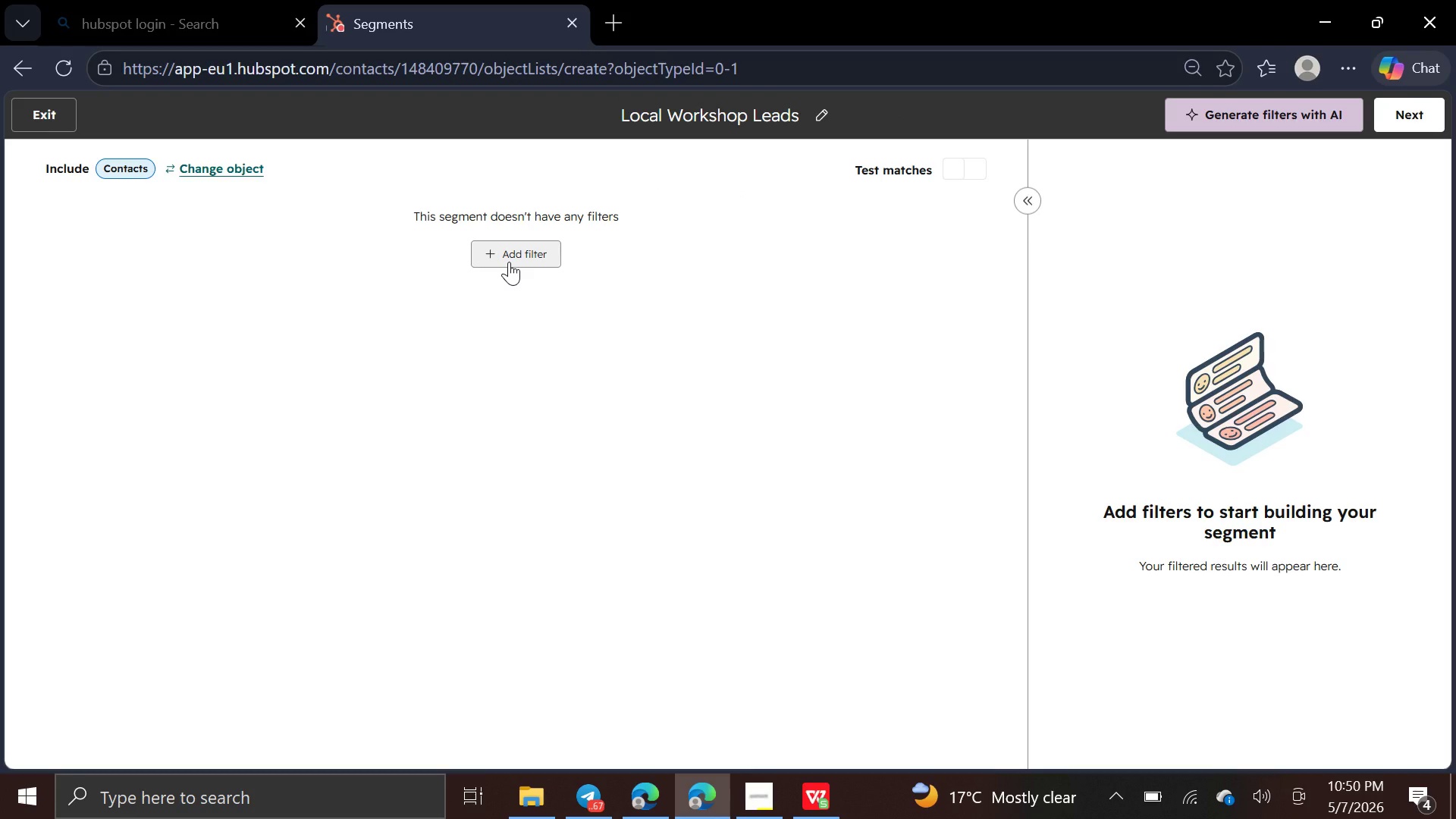 
wait(6.62)
 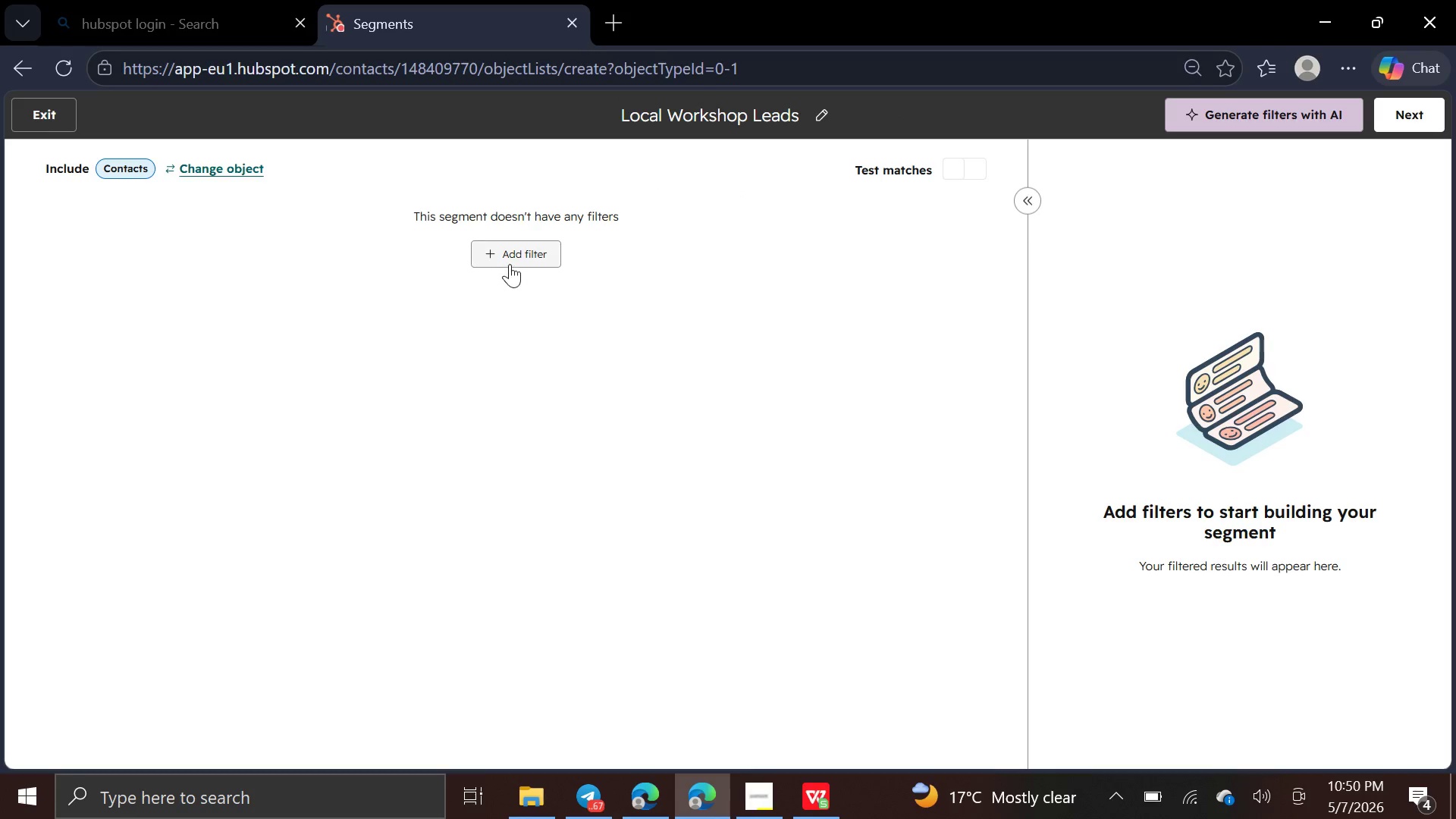 
left_click([509, 262])
 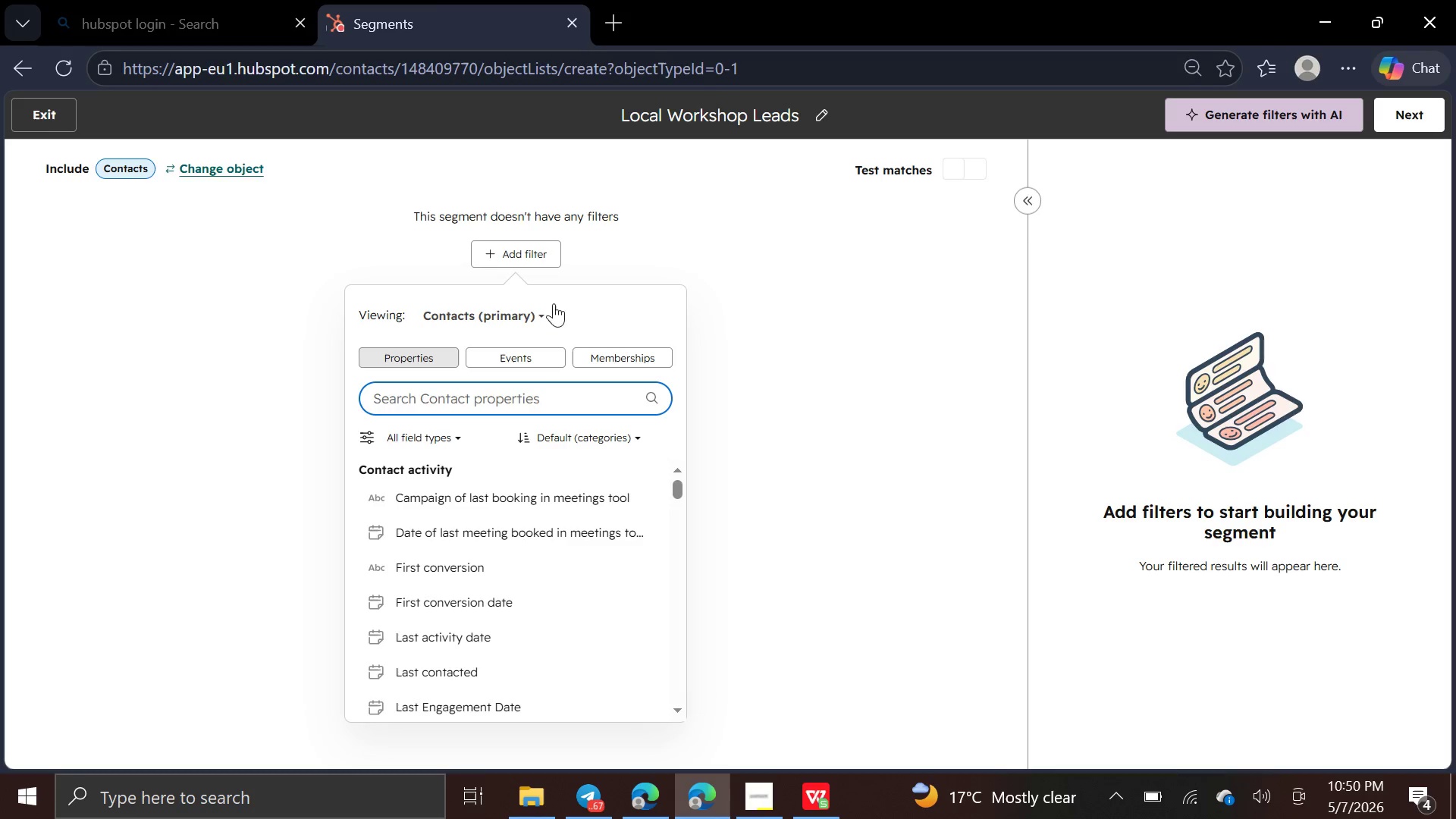 
wait(7.61)
 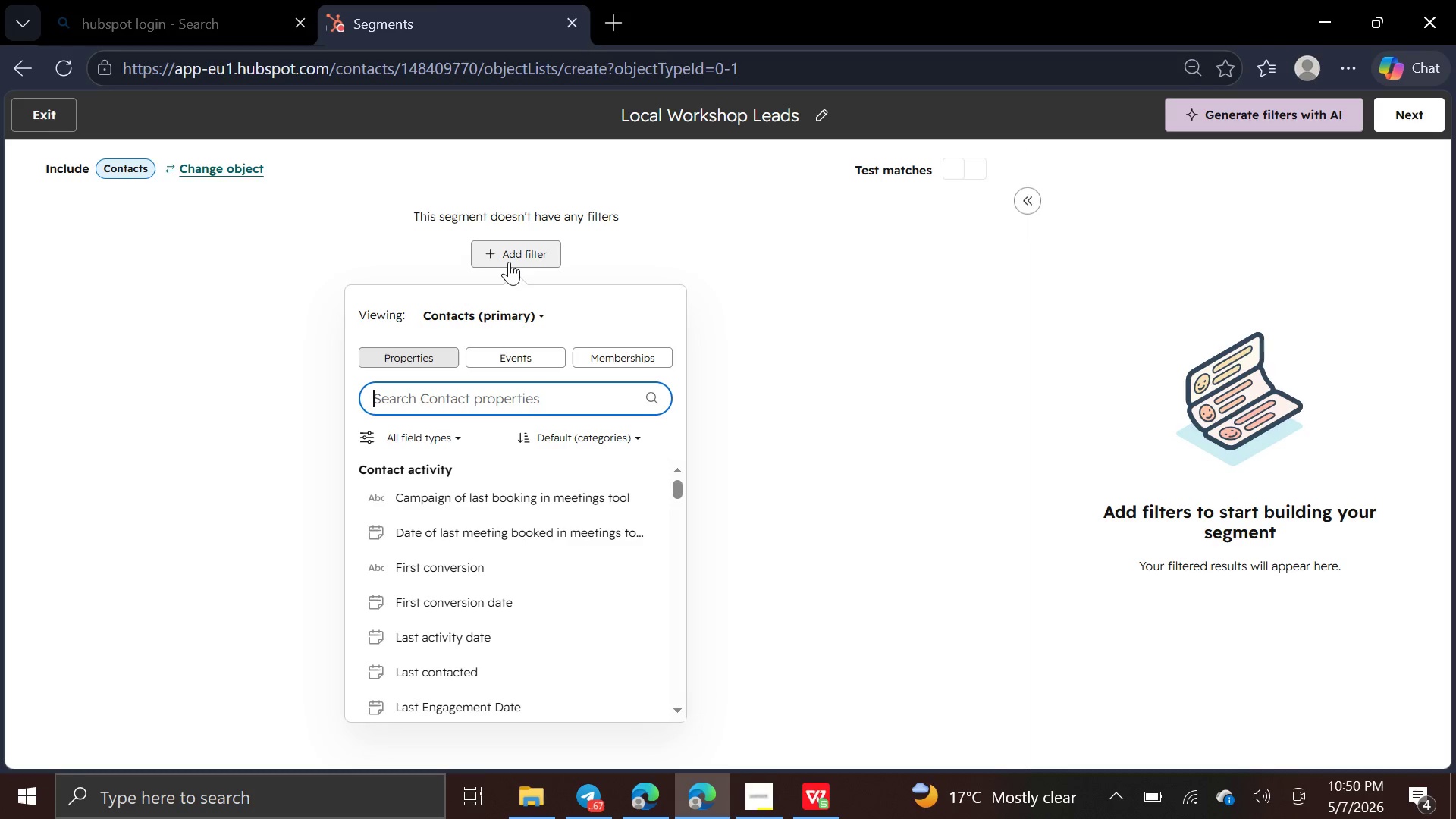 
left_click([641, 358])
 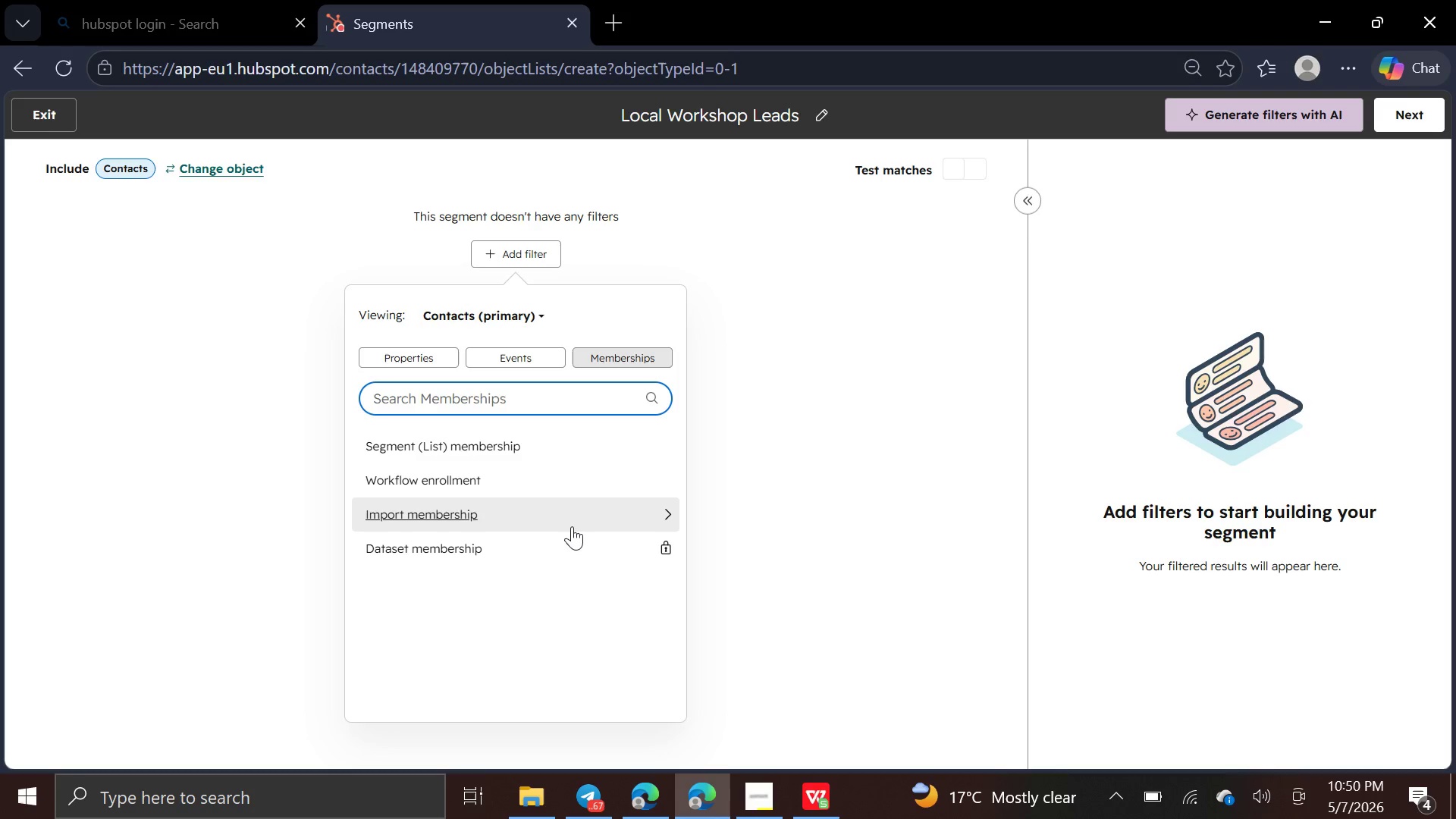 
left_click([572, 514])
 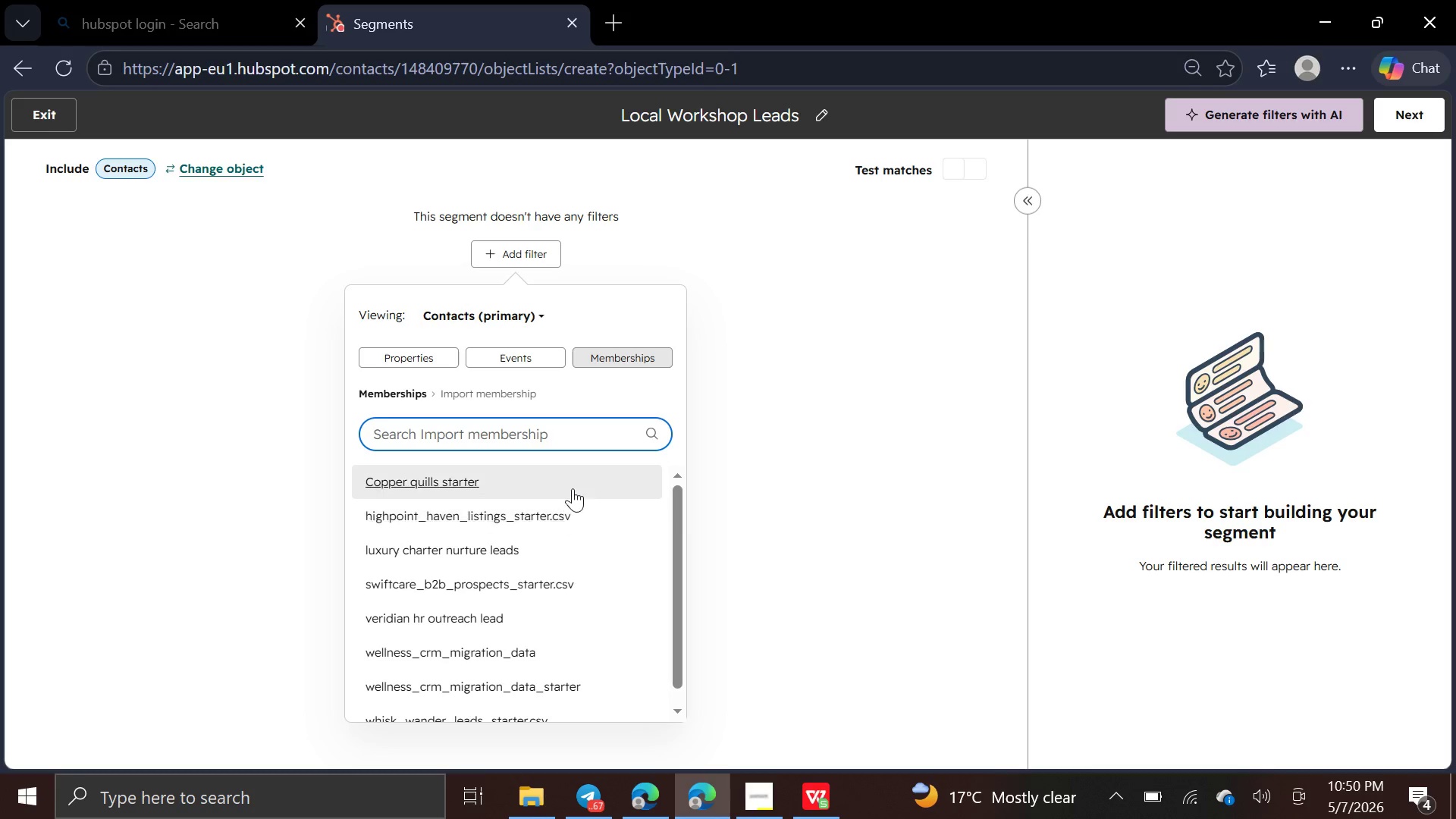 
left_click([573, 480])
 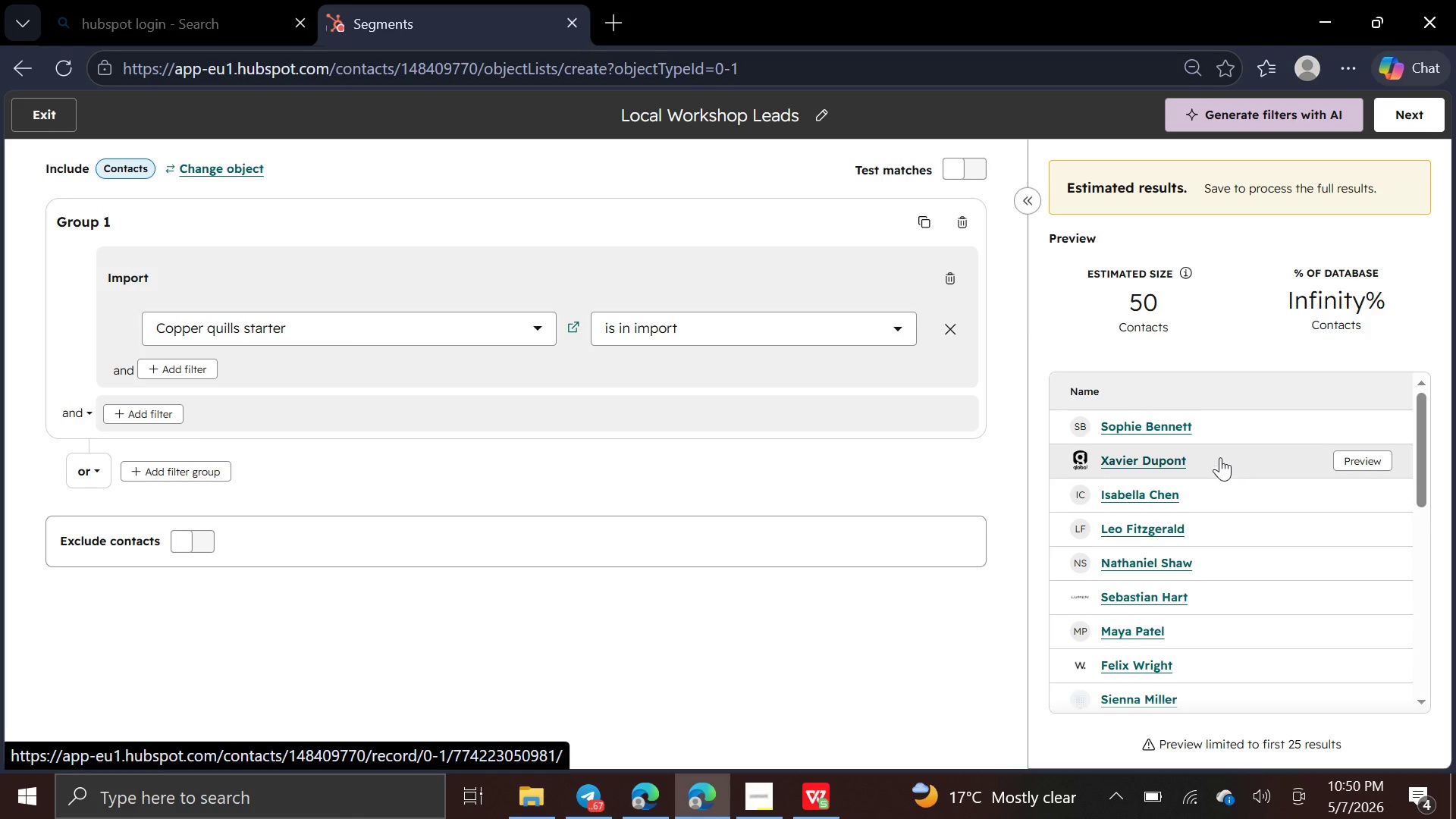 
wait(15.44)
 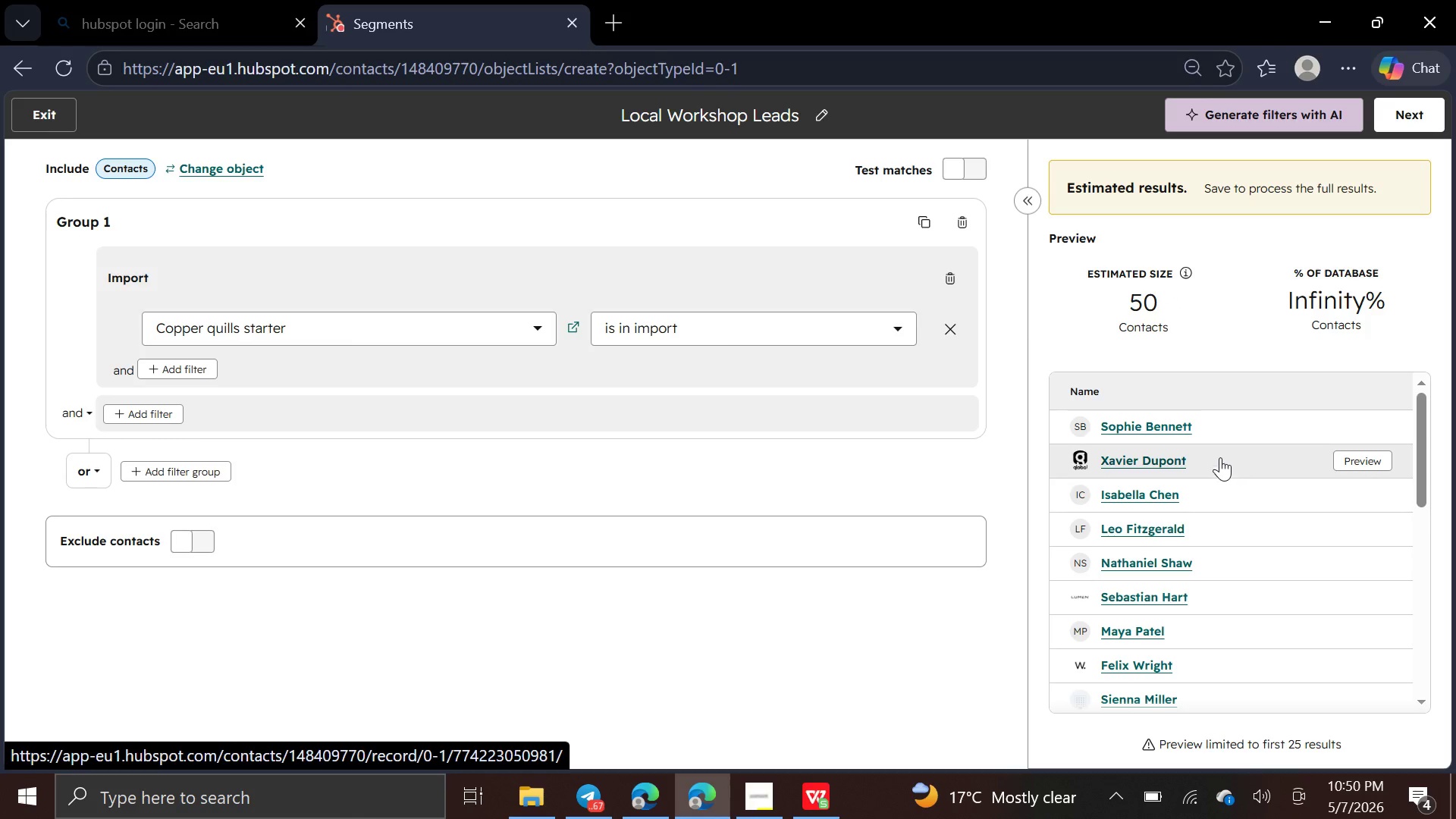 
left_click([136, 419])
 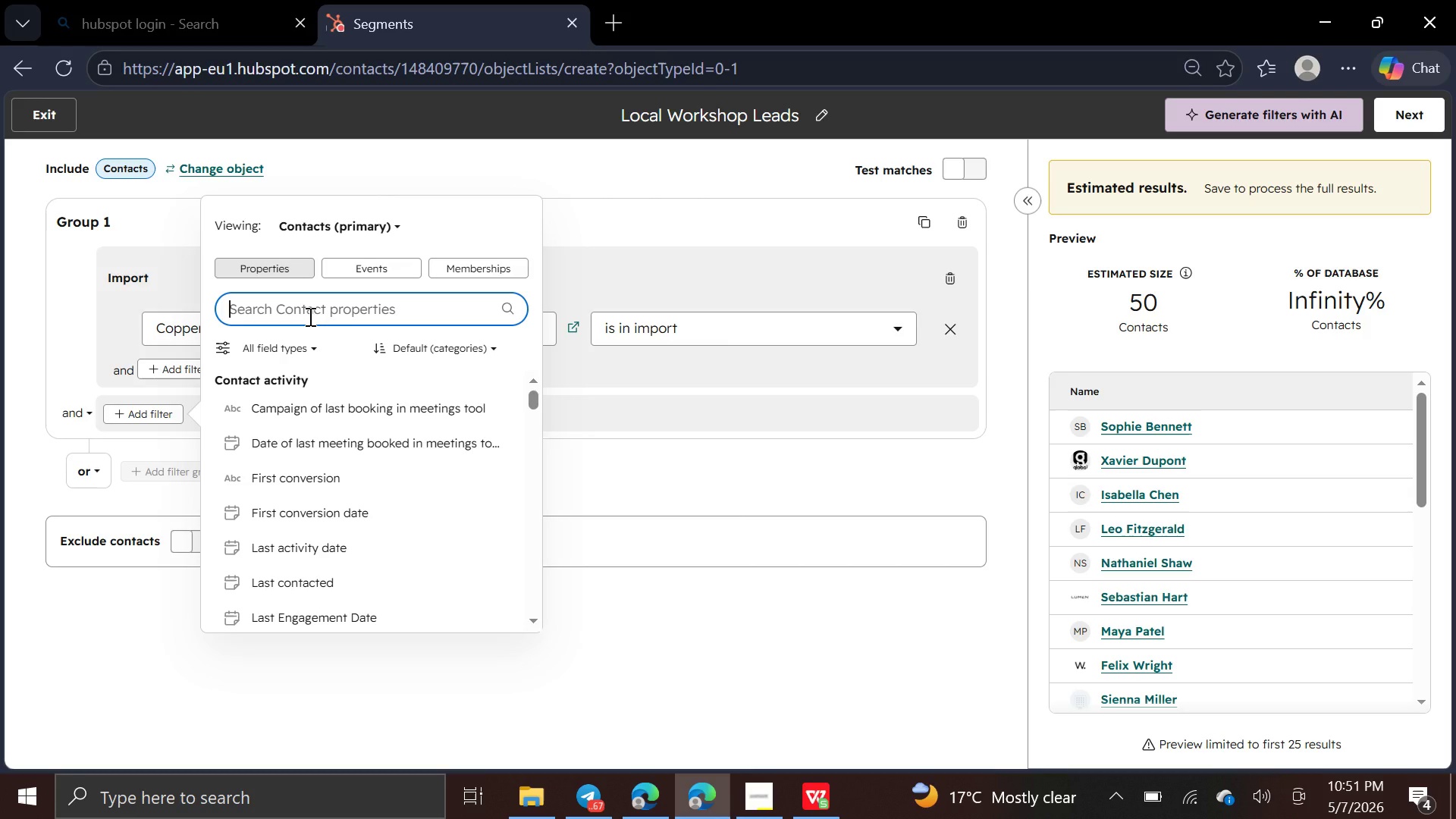 
wait(16.31)
 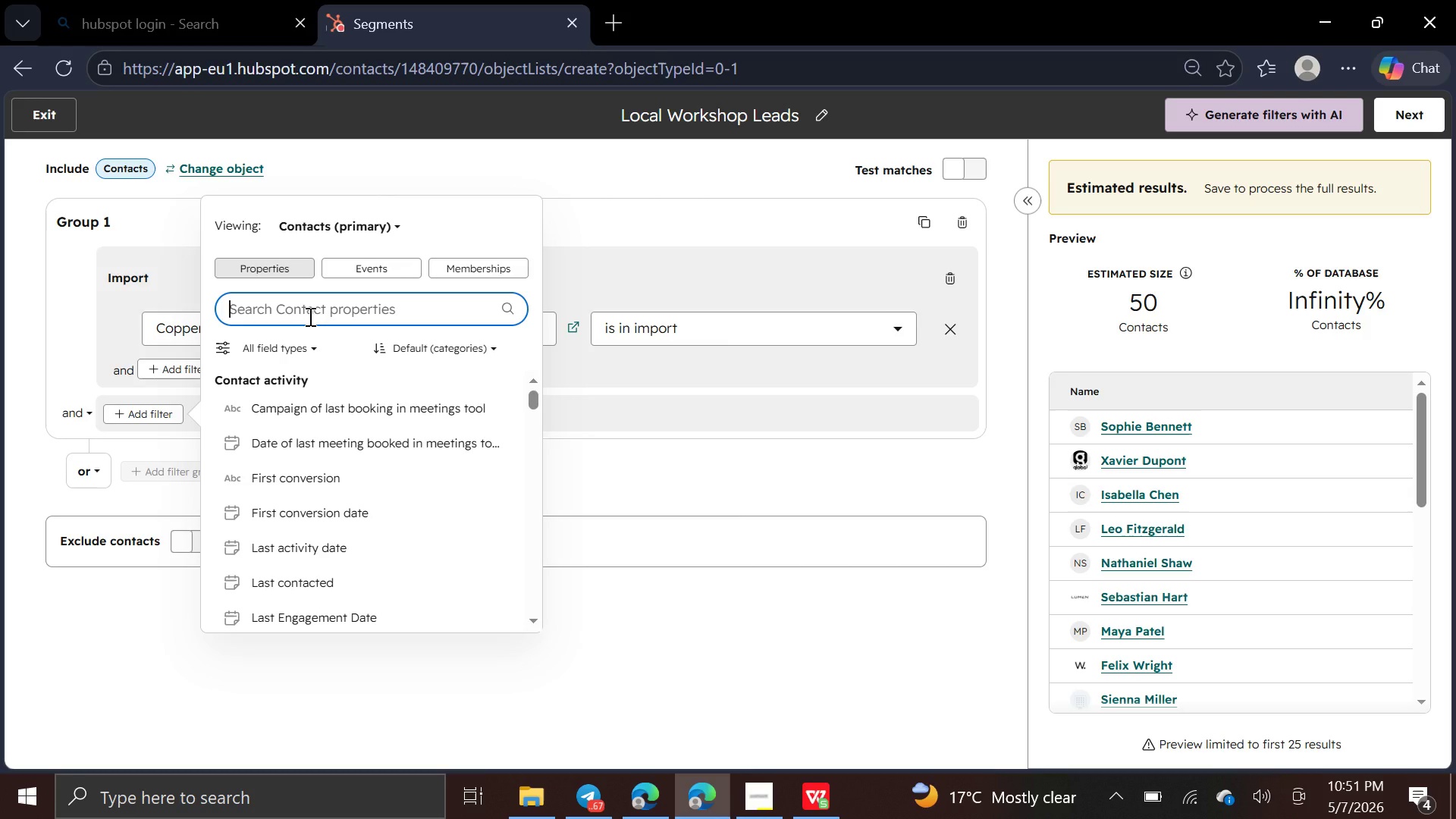 
left_click([761, 804])